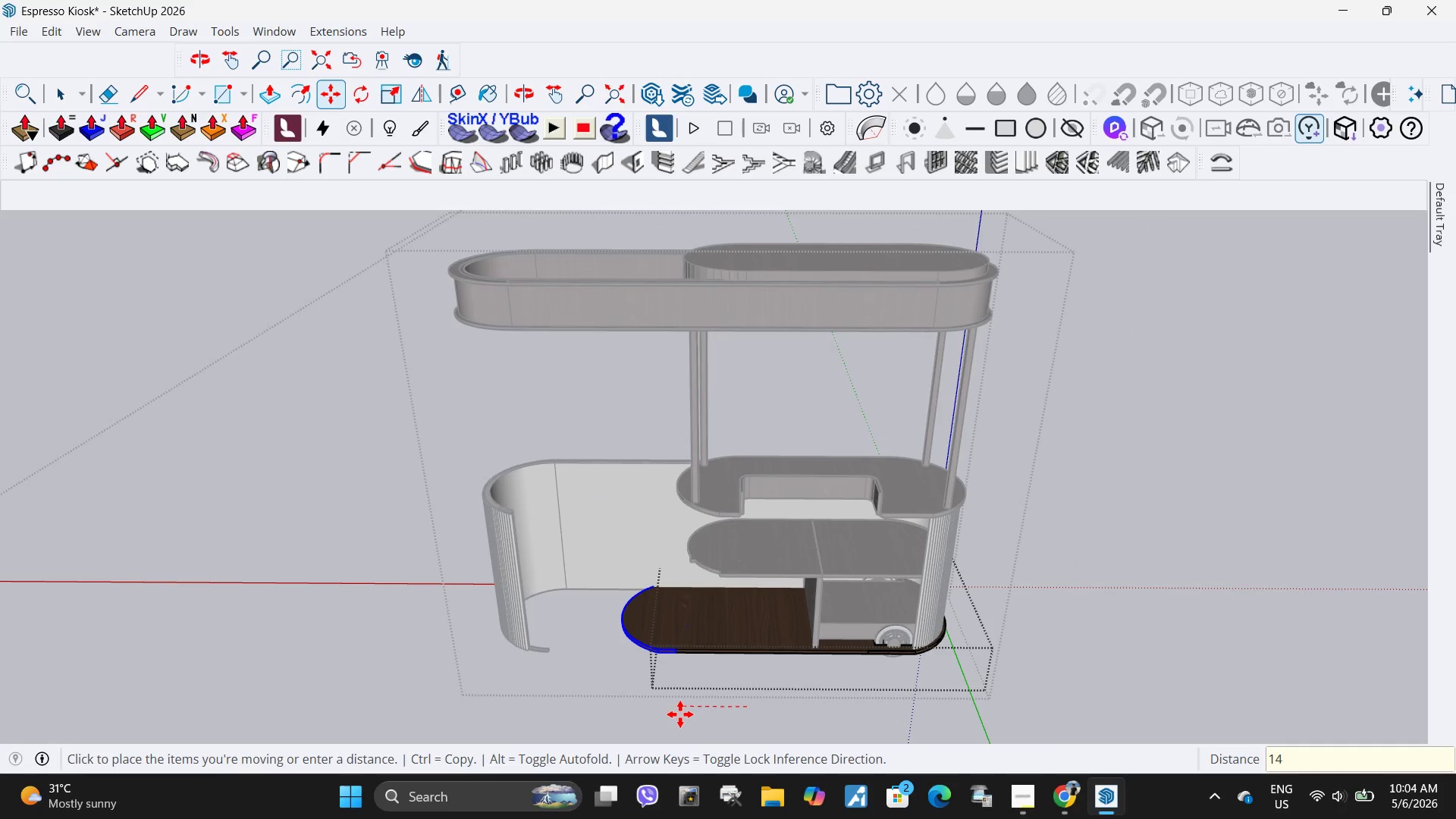 
key(Numpad4)
 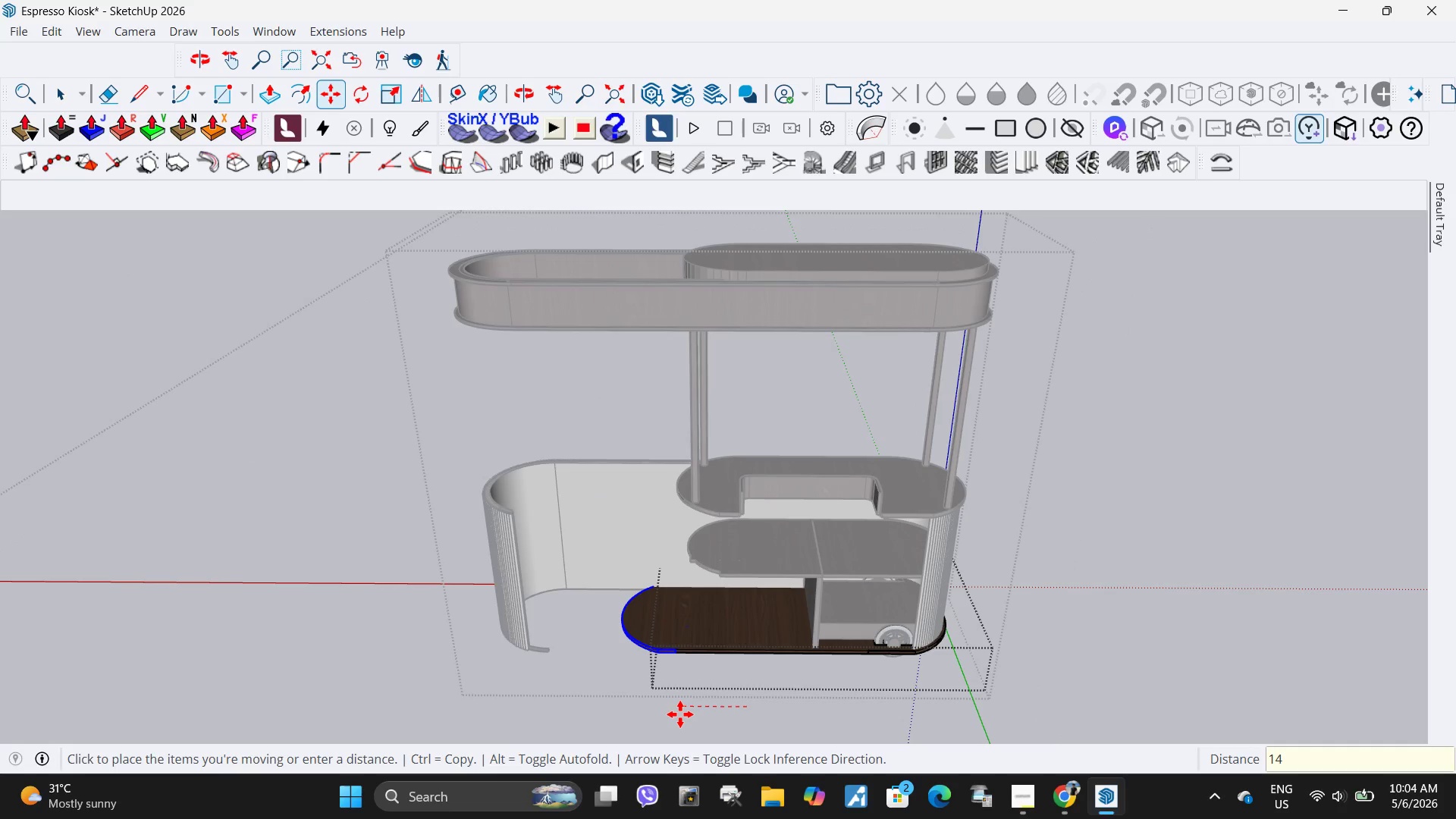 
key(Backspace)
 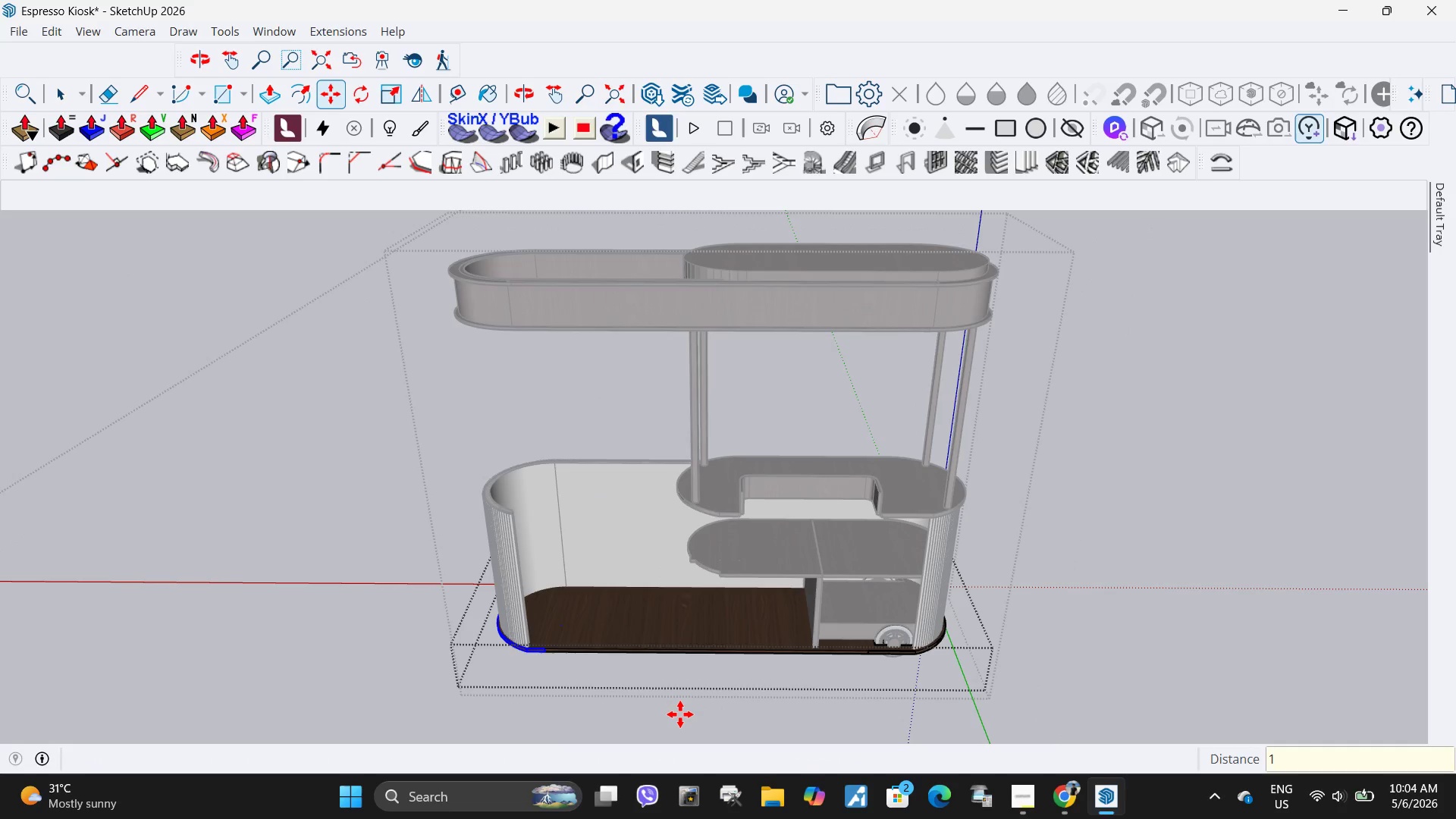 
key(Enter)
 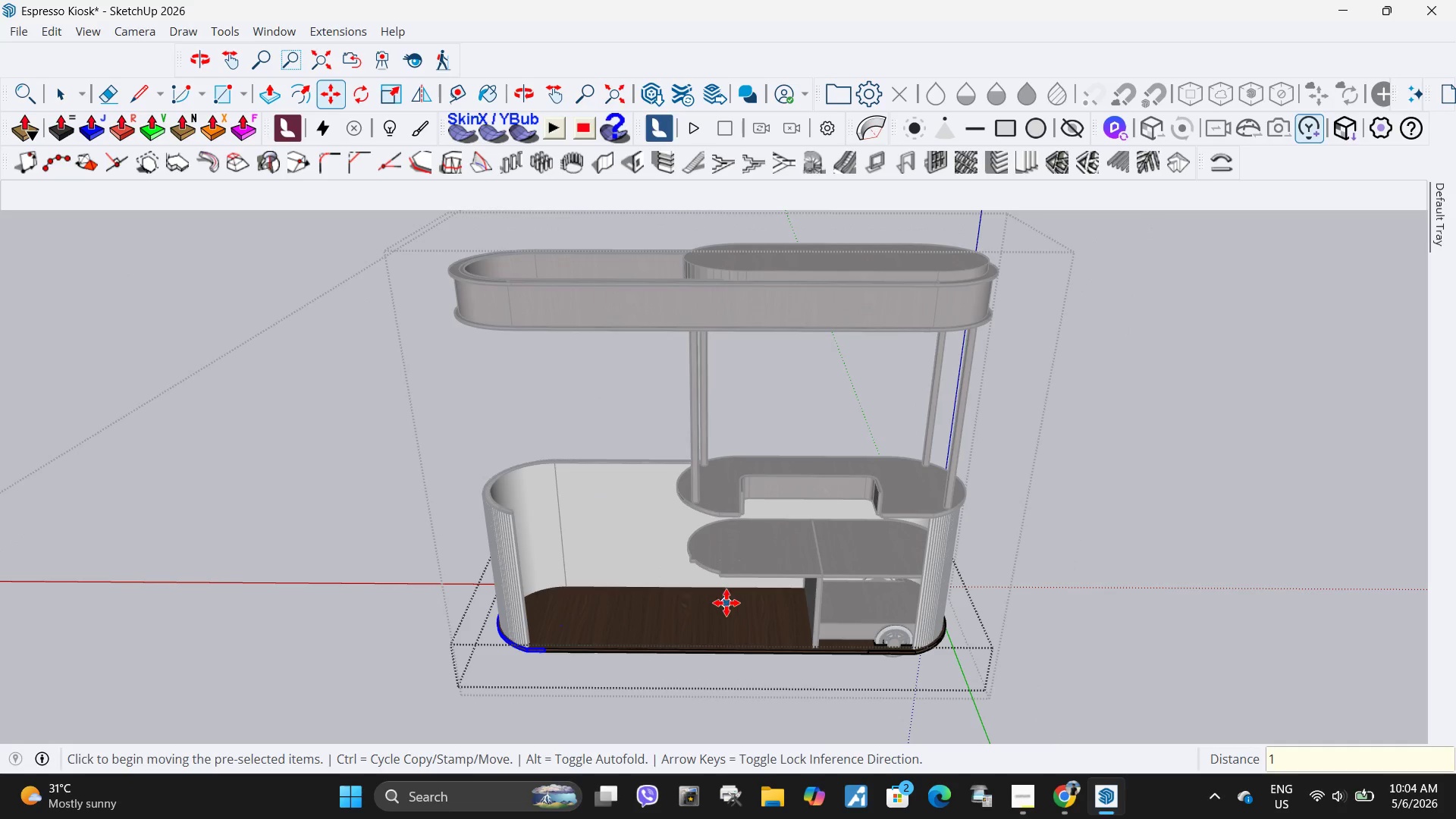 
key(Space)
 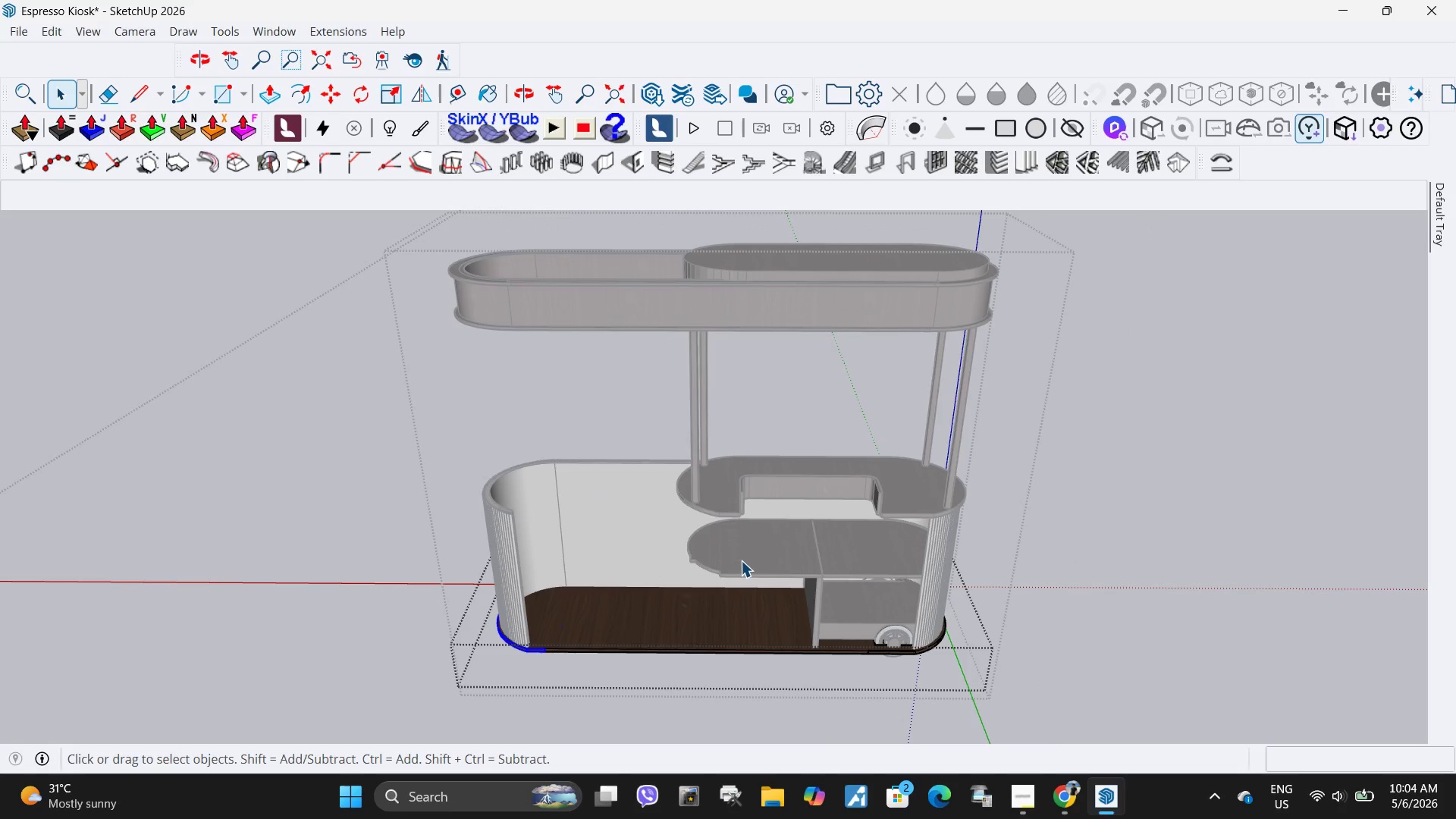 
double_click([741, 560])
 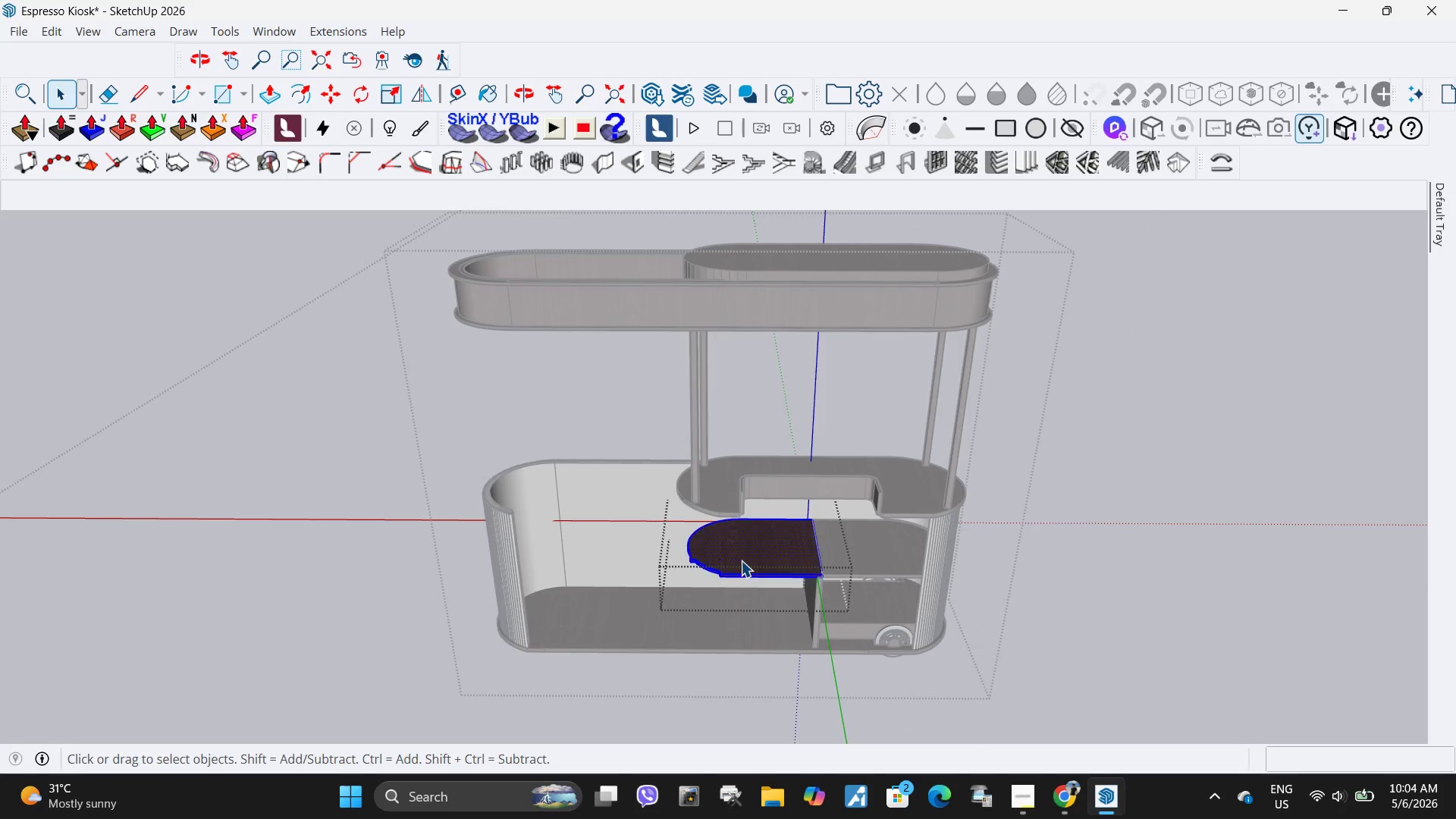 
triple_click([741, 560])
 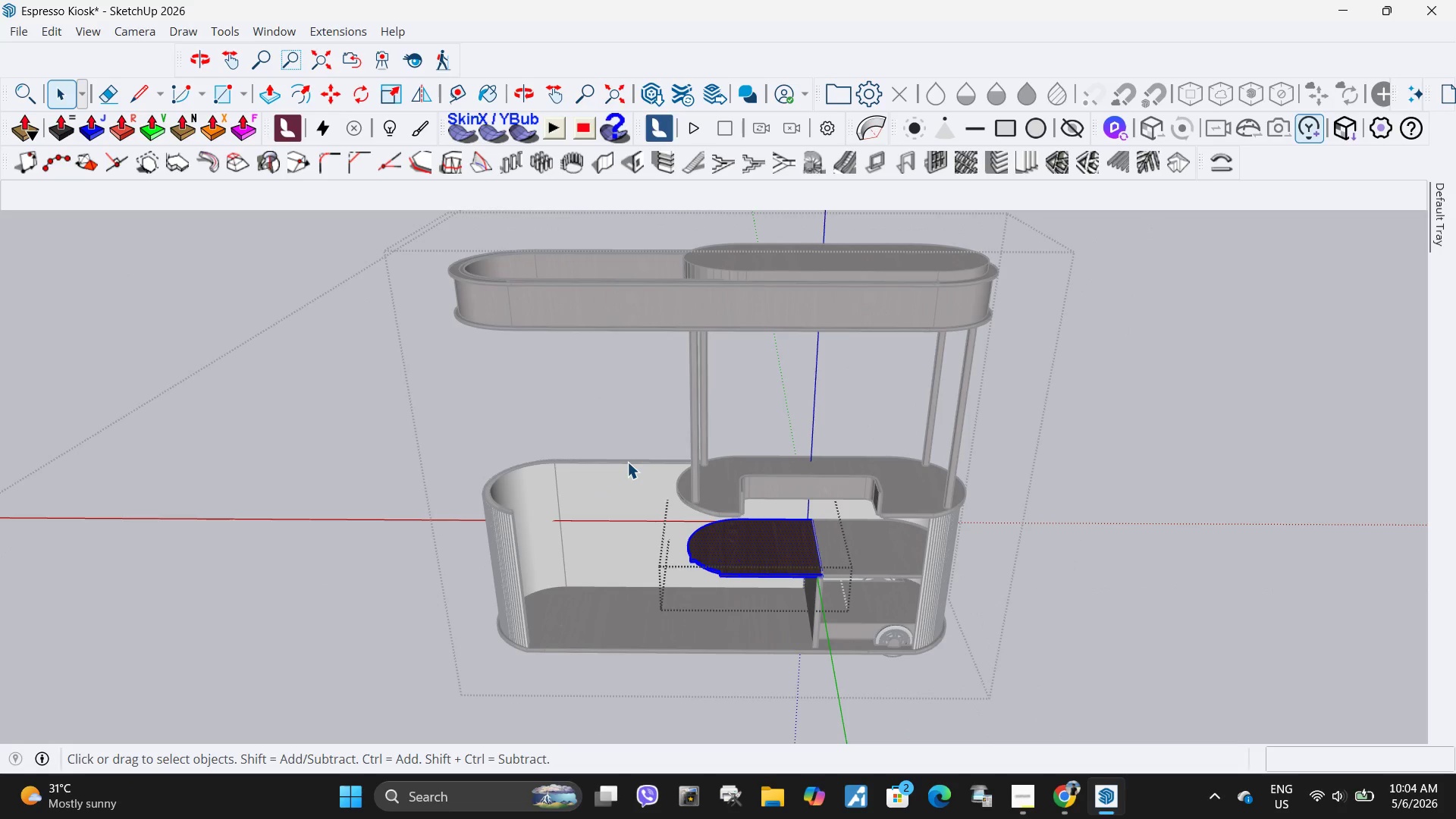 
left_click_drag(start_coordinate=[627, 462], to_coordinate=[780, 648])
 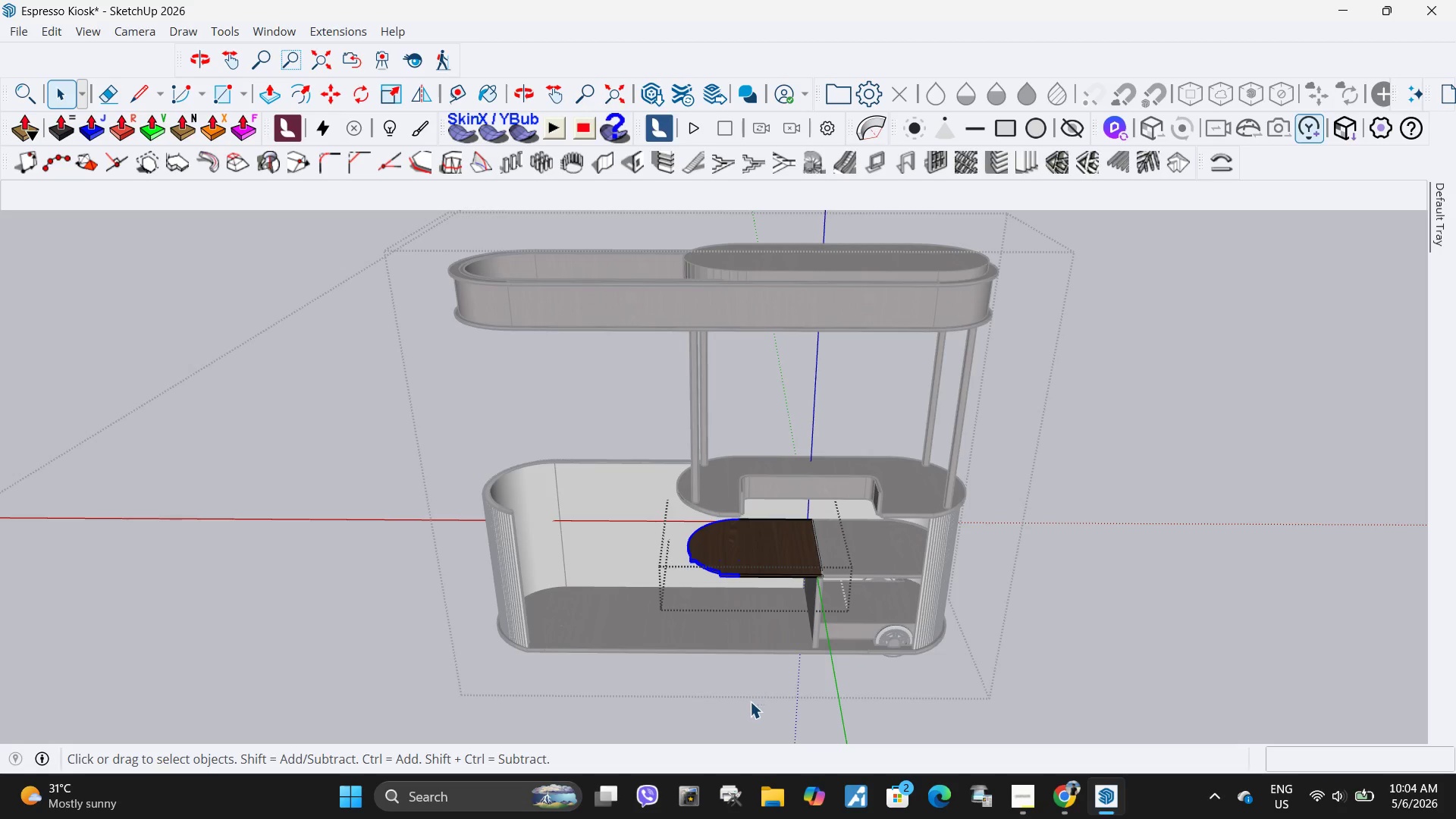 
key(M)
 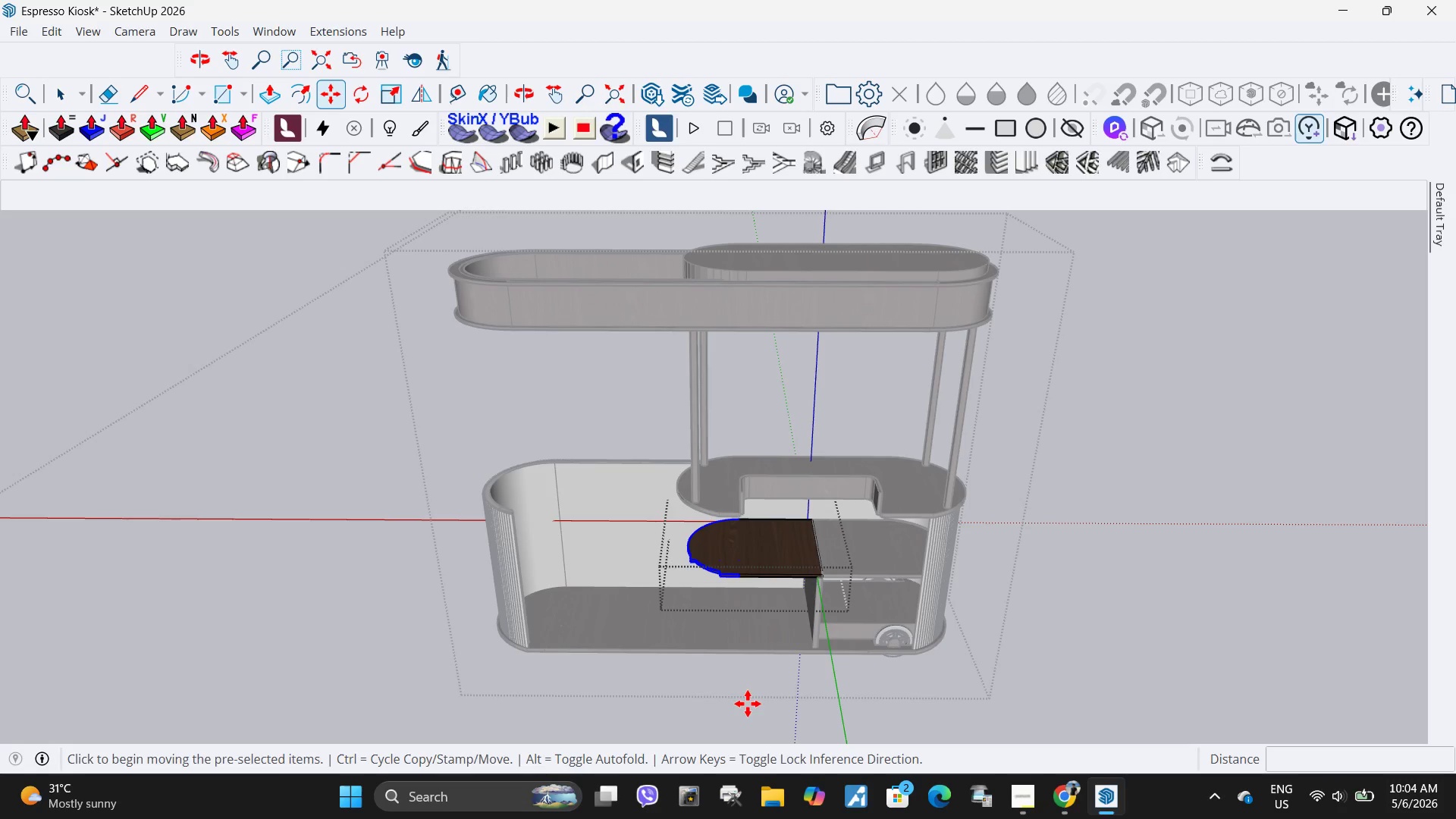 
left_click([748, 704])
 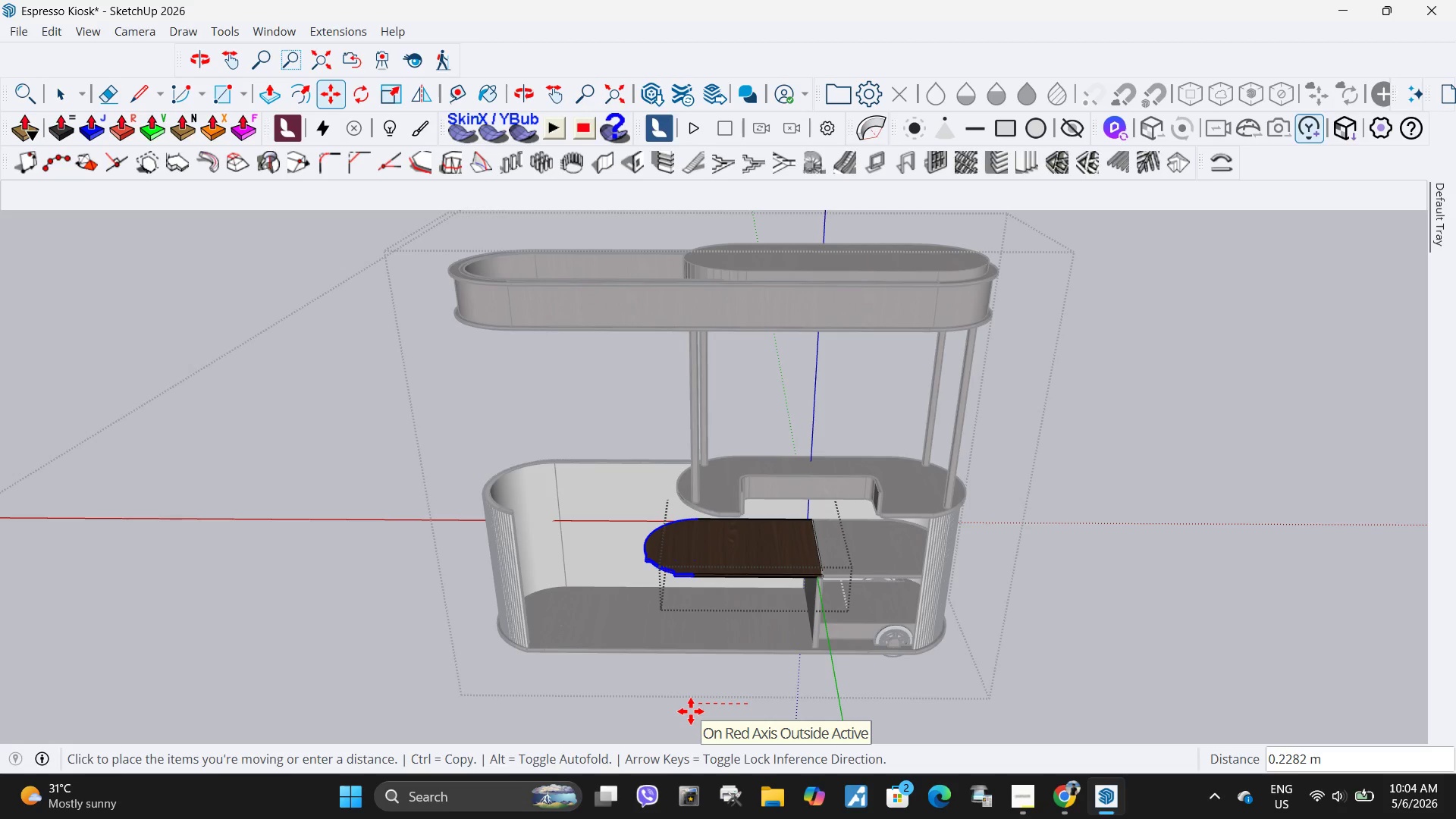 
key(1)
 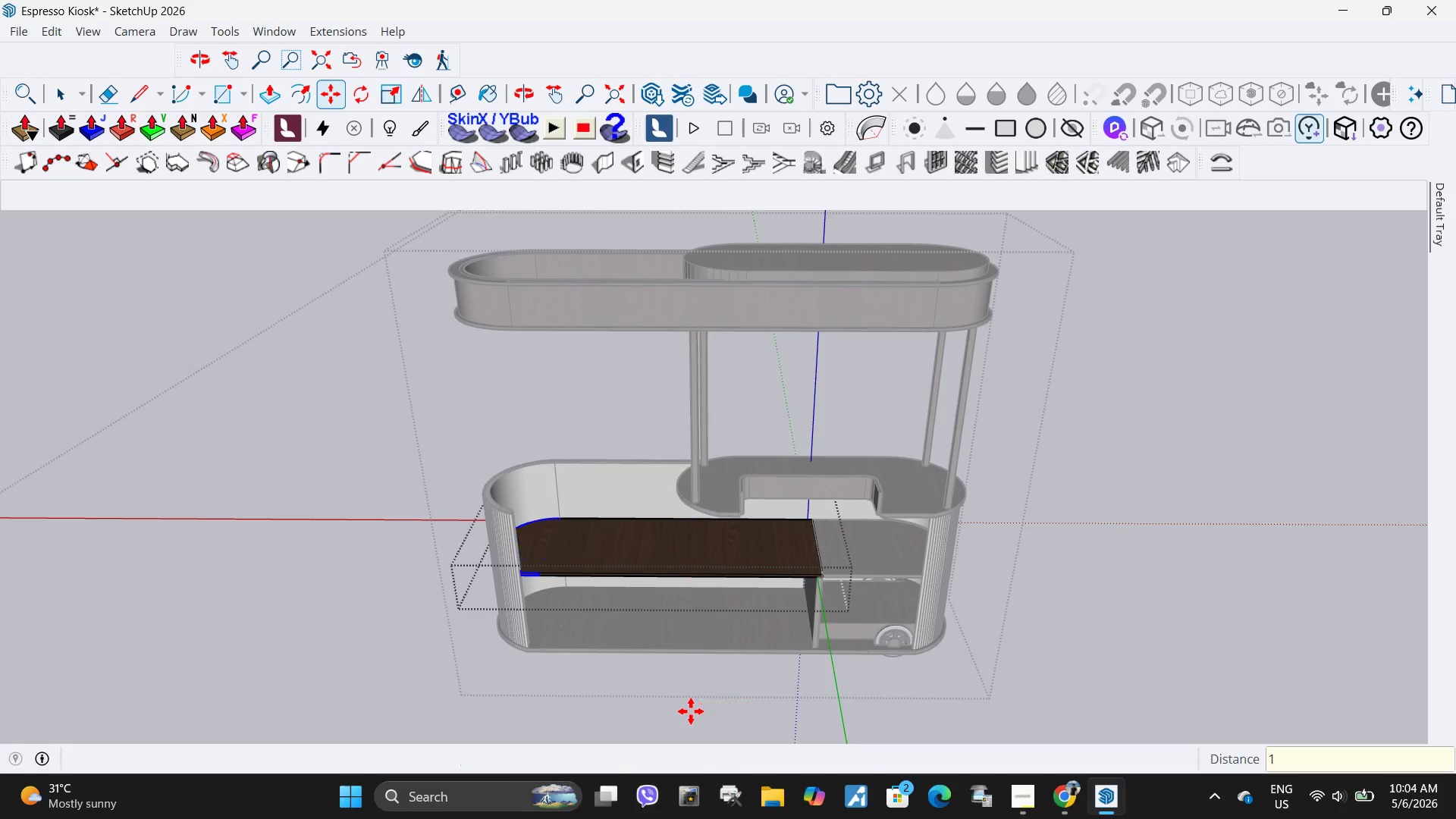 
key(Enter)
 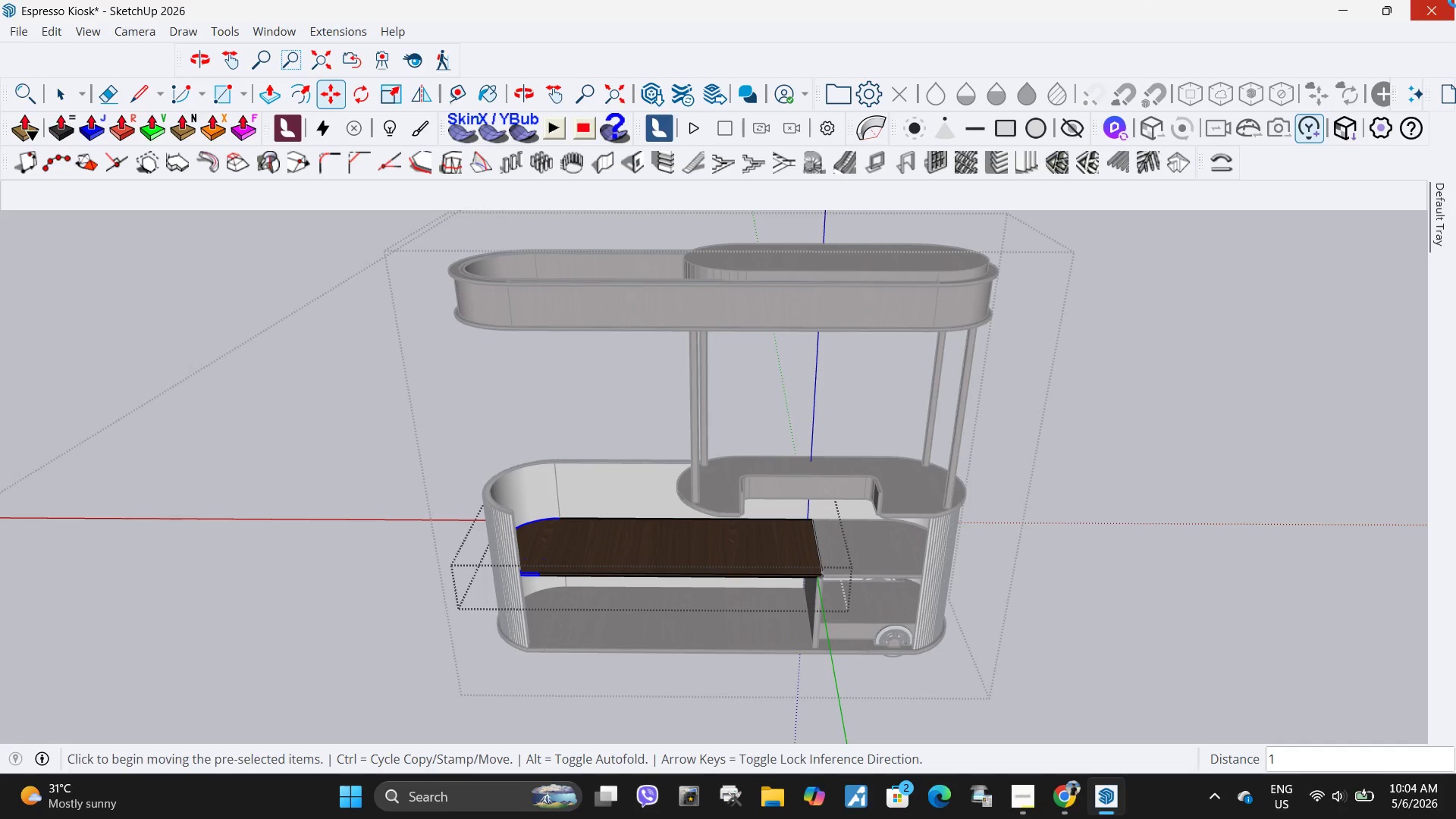 
wait(11.2)
 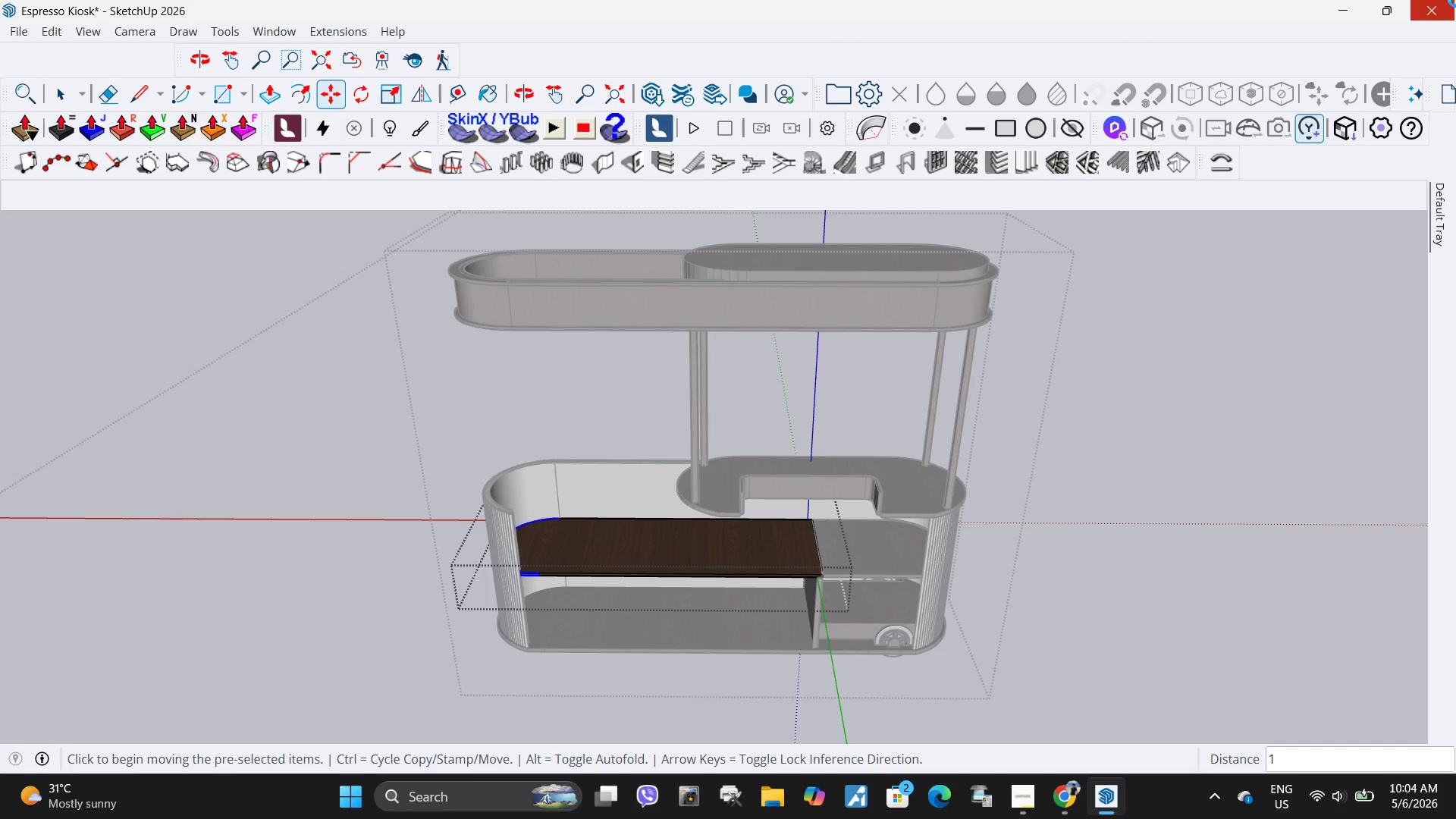 
key(Space)
 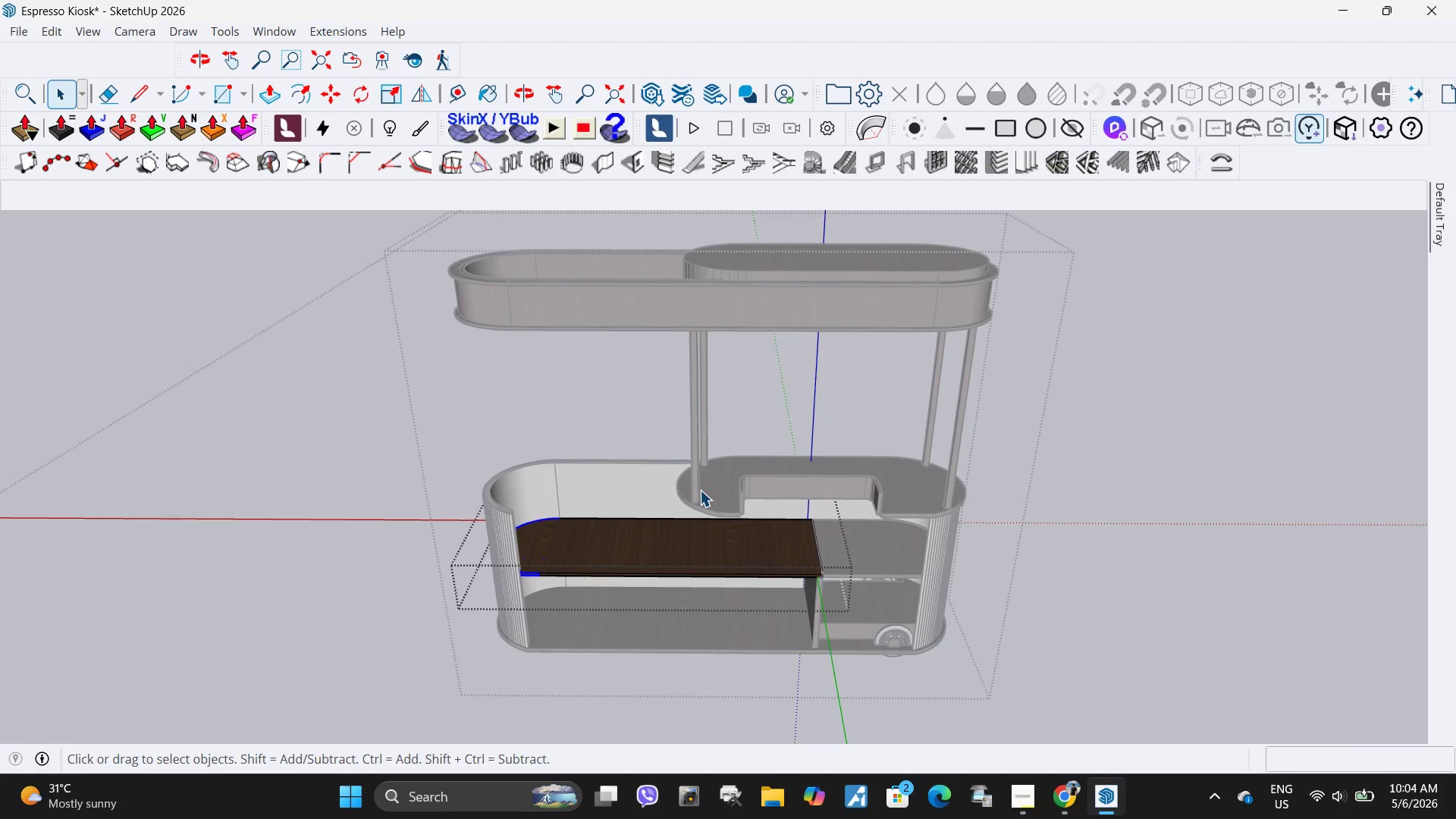 
left_click([700, 490])
 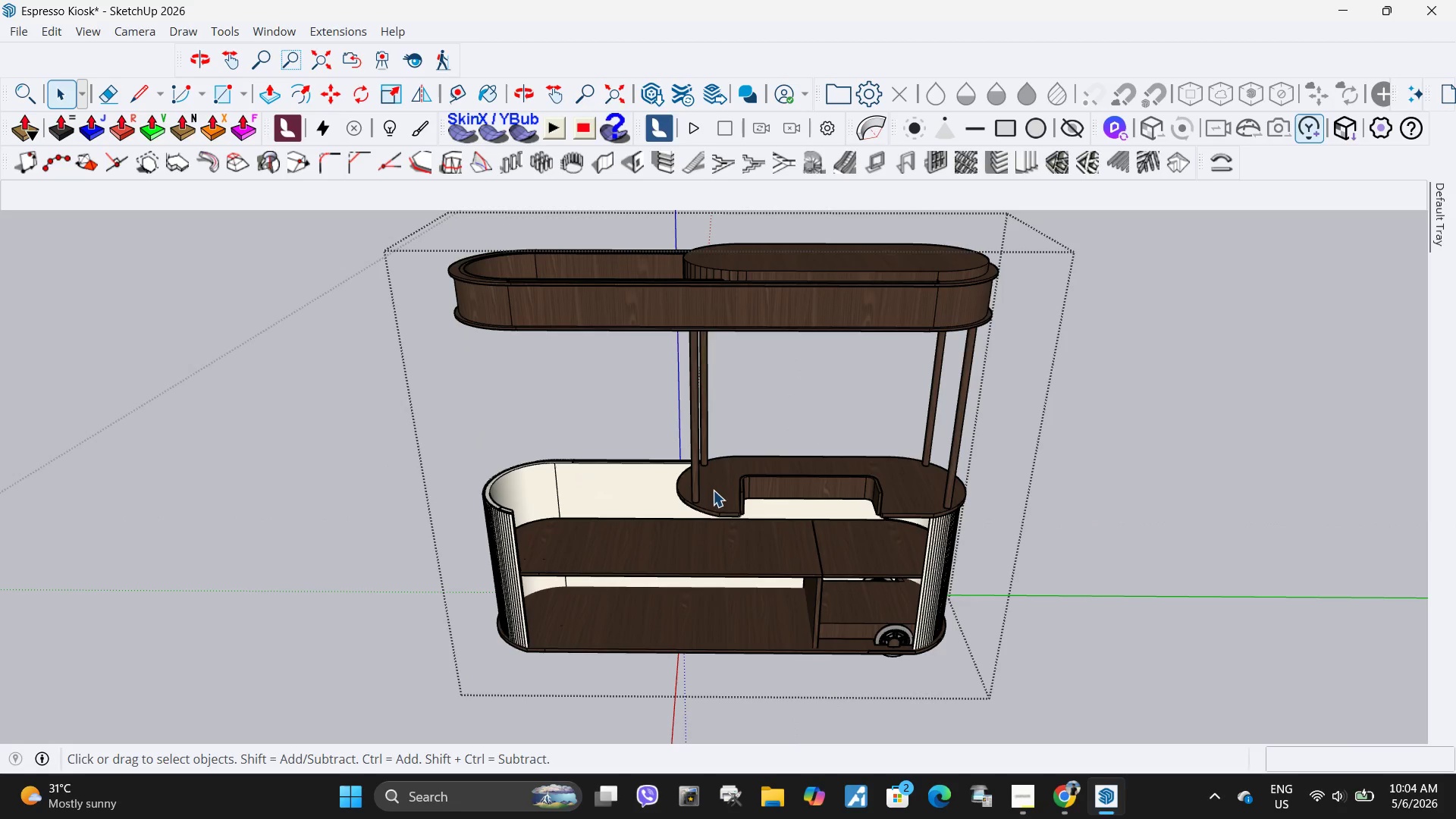 
double_click([713, 490])
 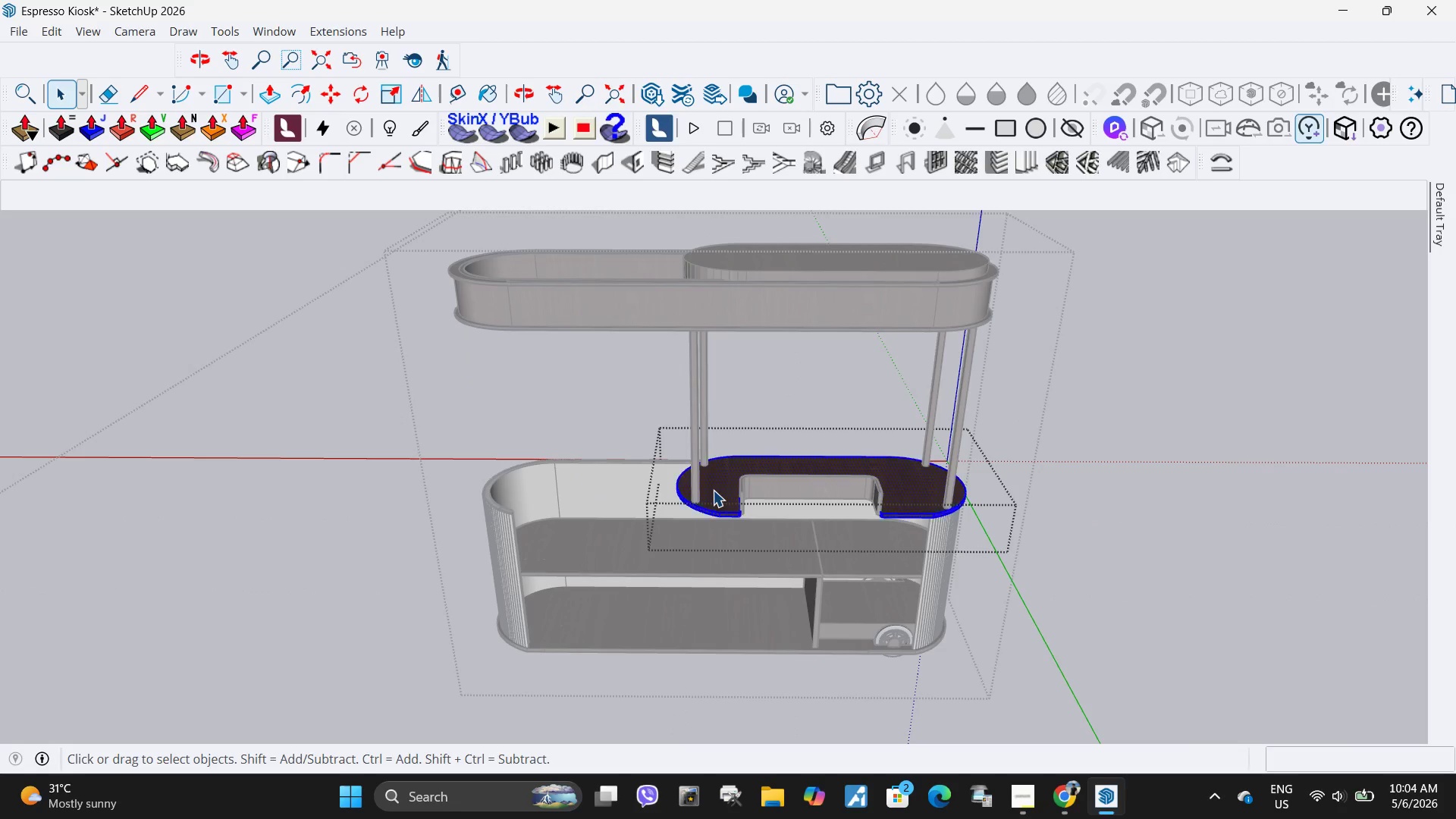 
triple_click([713, 490])
 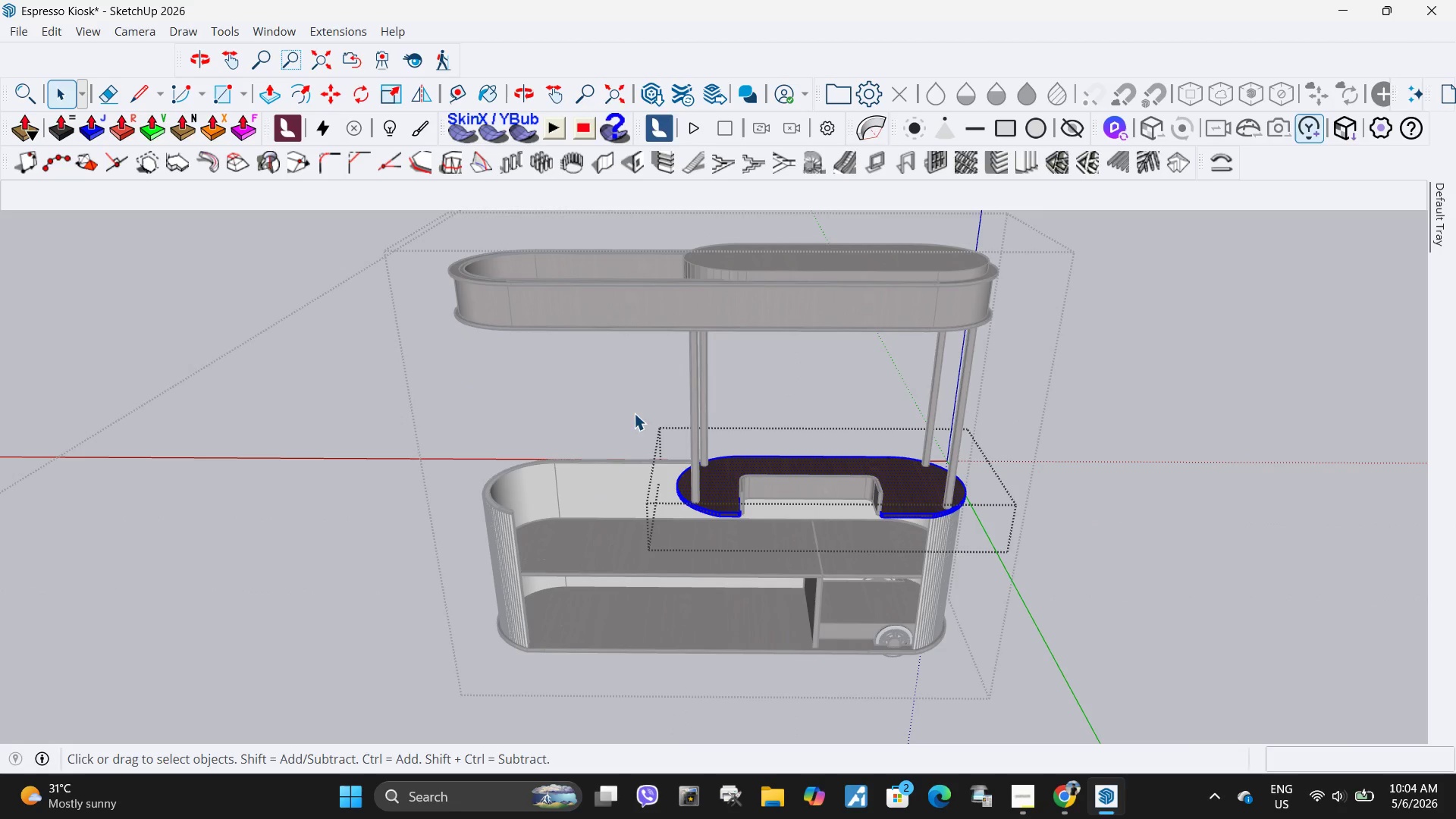 
left_click_drag(start_coordinate=[634, 413], to_coordinate=[770, 565])
 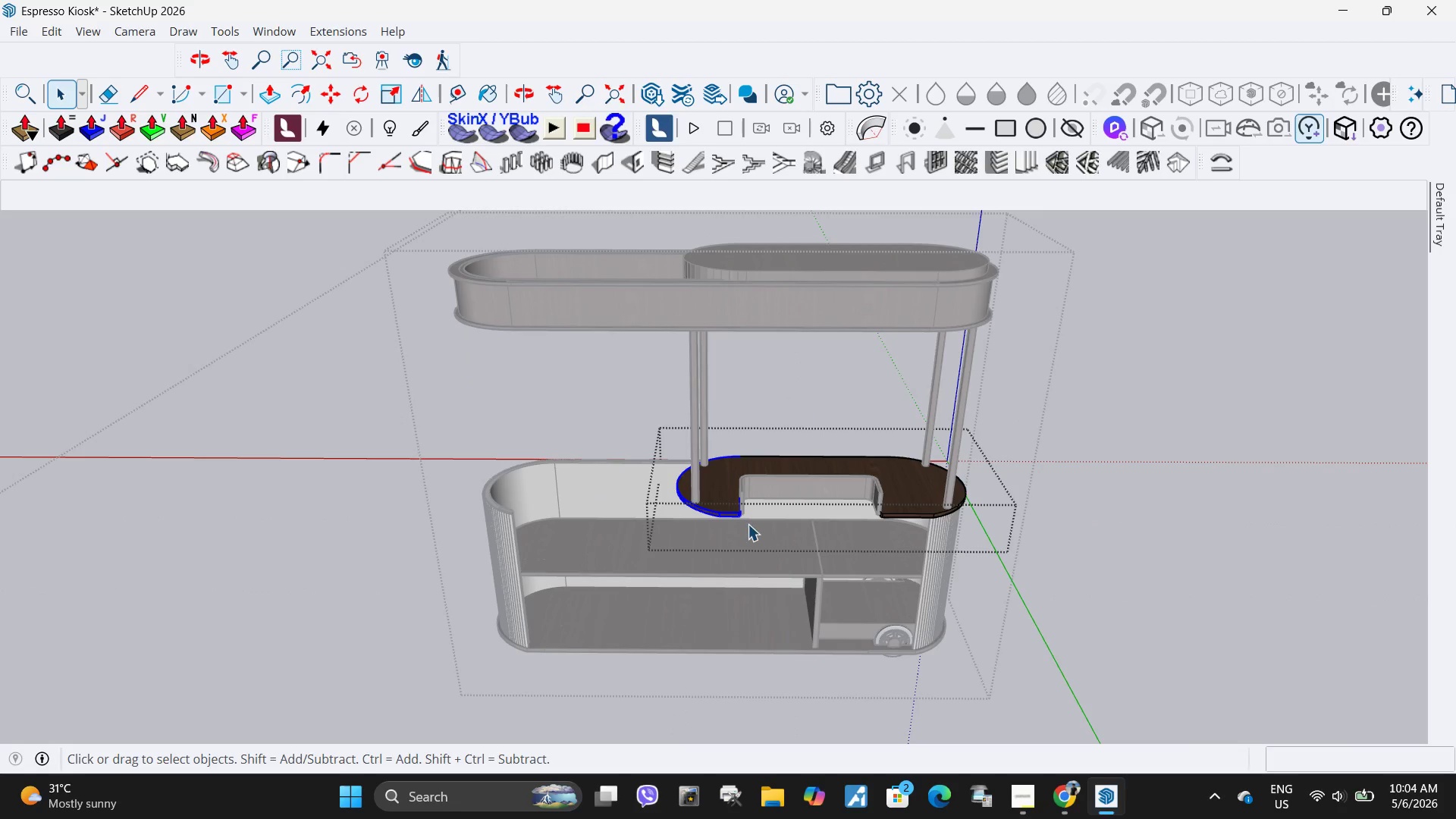 
scroll: coordinate [746, 523], scroll_direction: up, amount: 4.0
 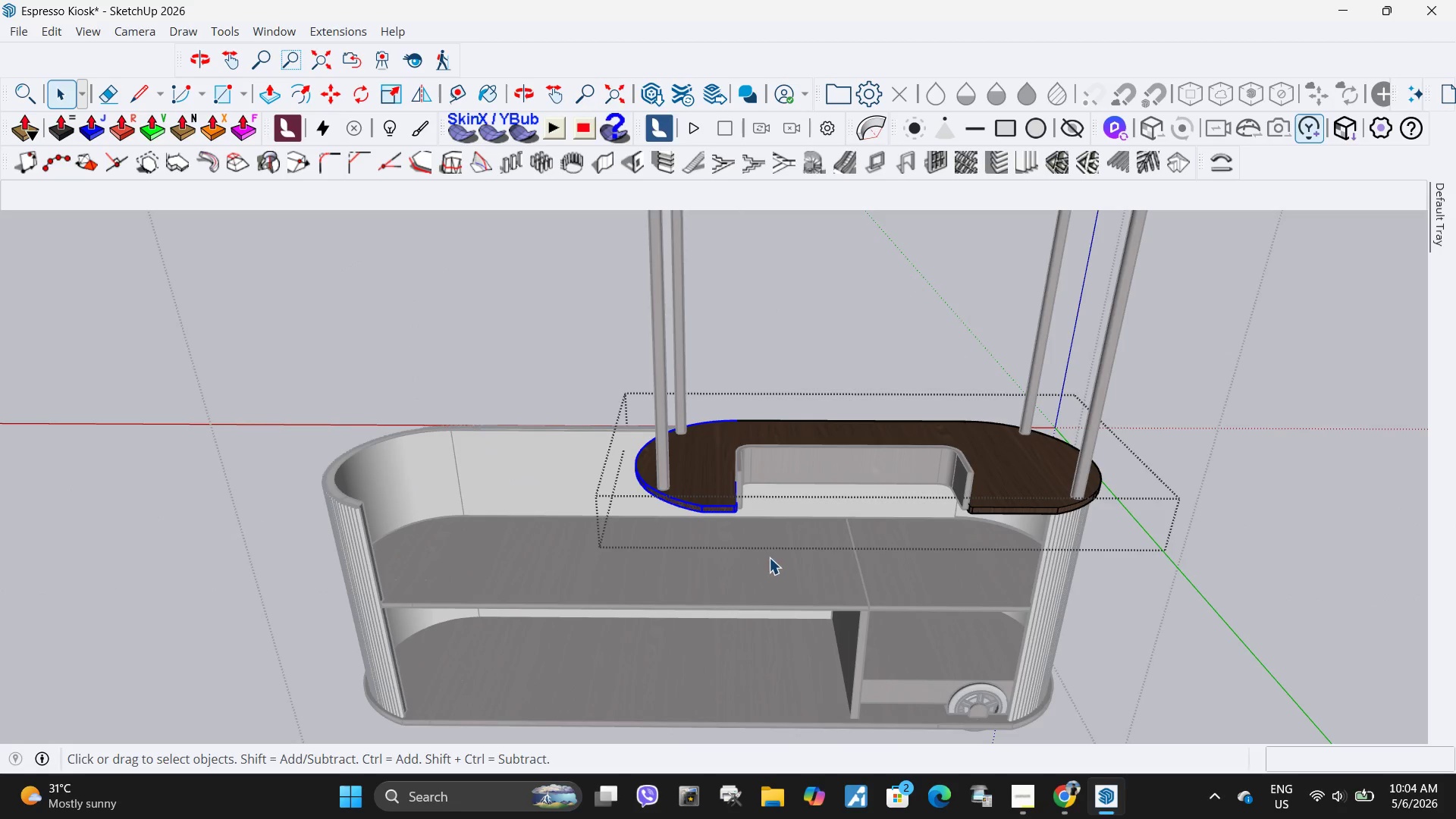 
key(M)
 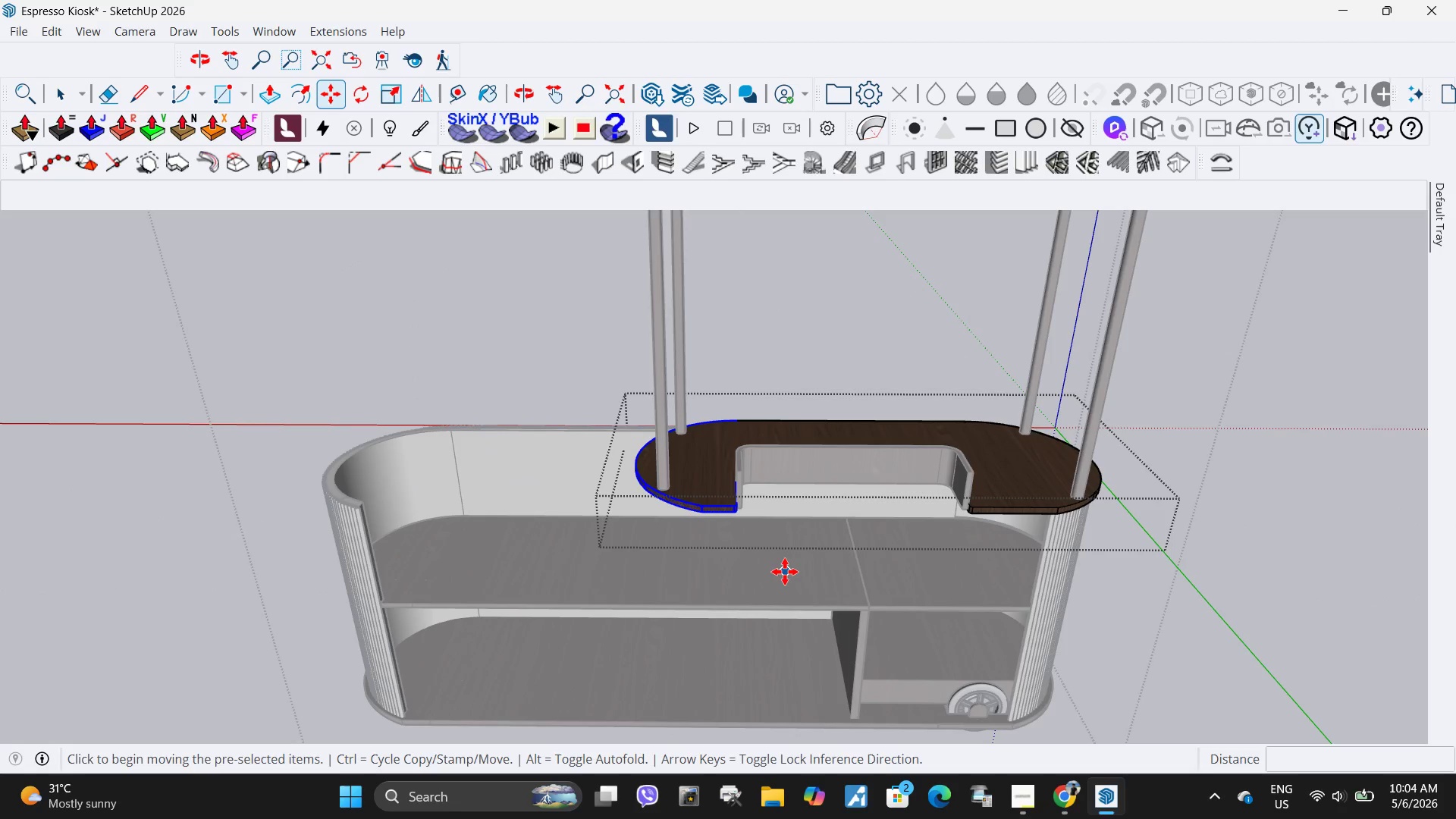 
left_click([785, 572])
 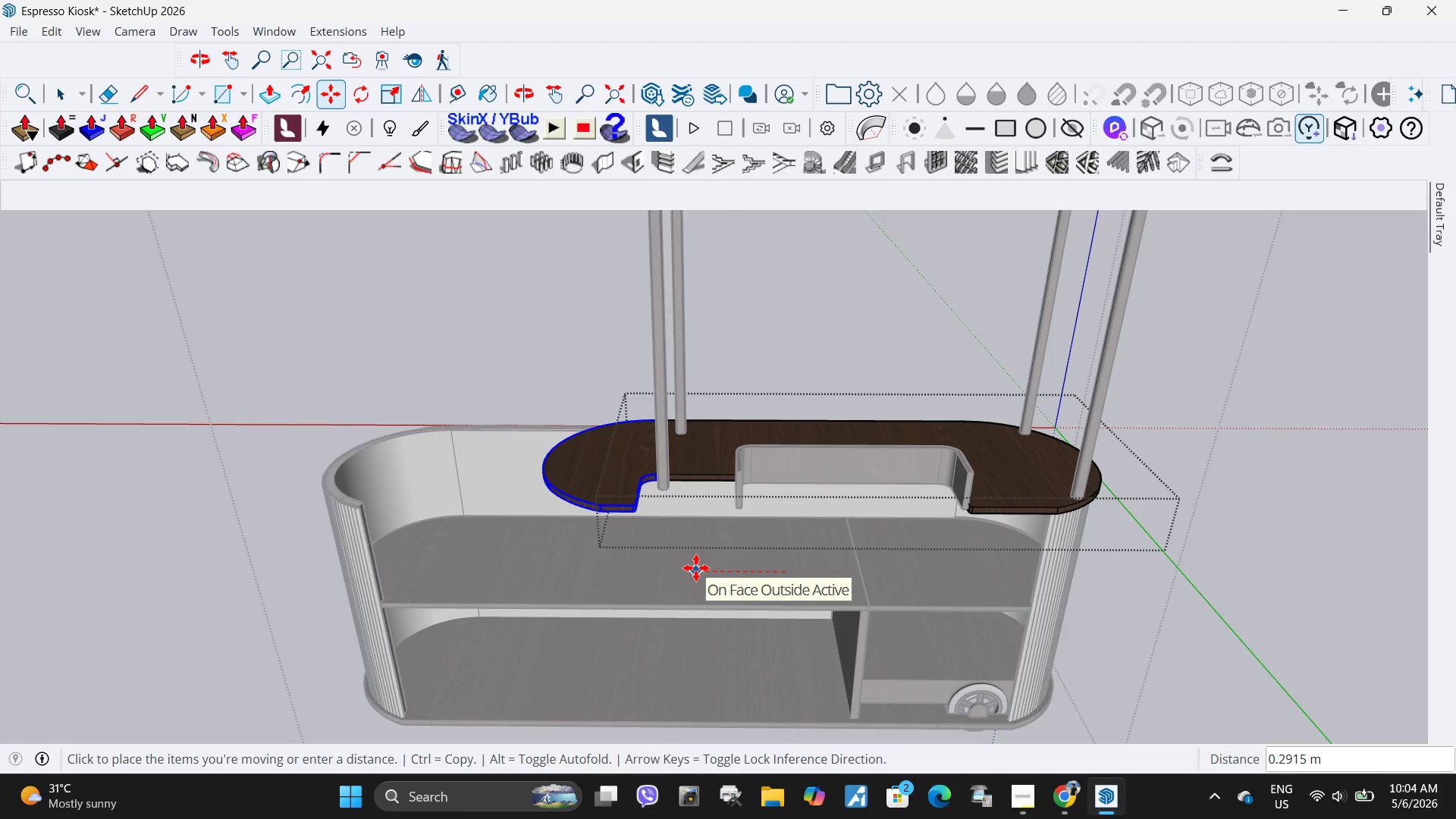 
key(1)
 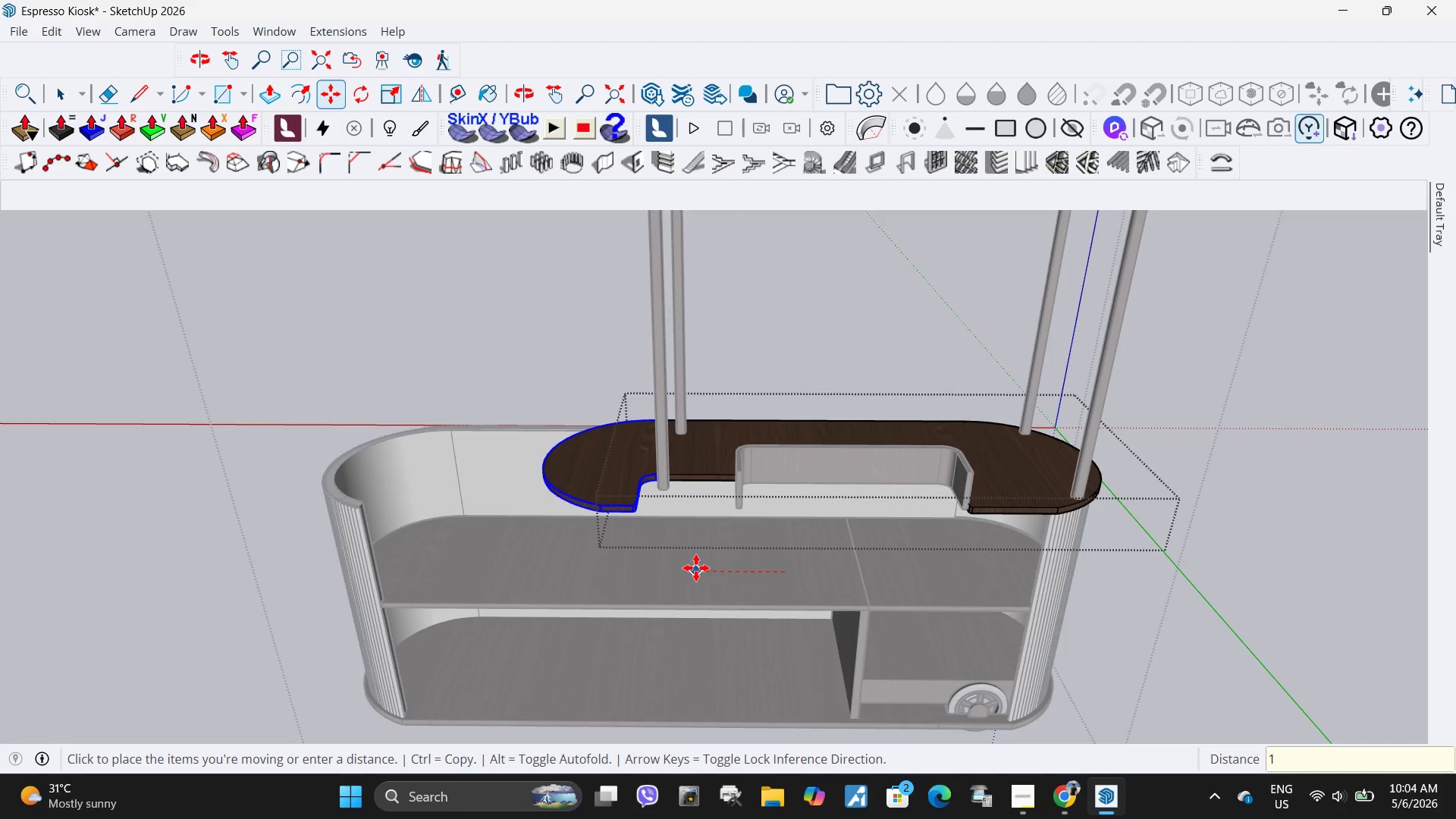 
key(Enter)
 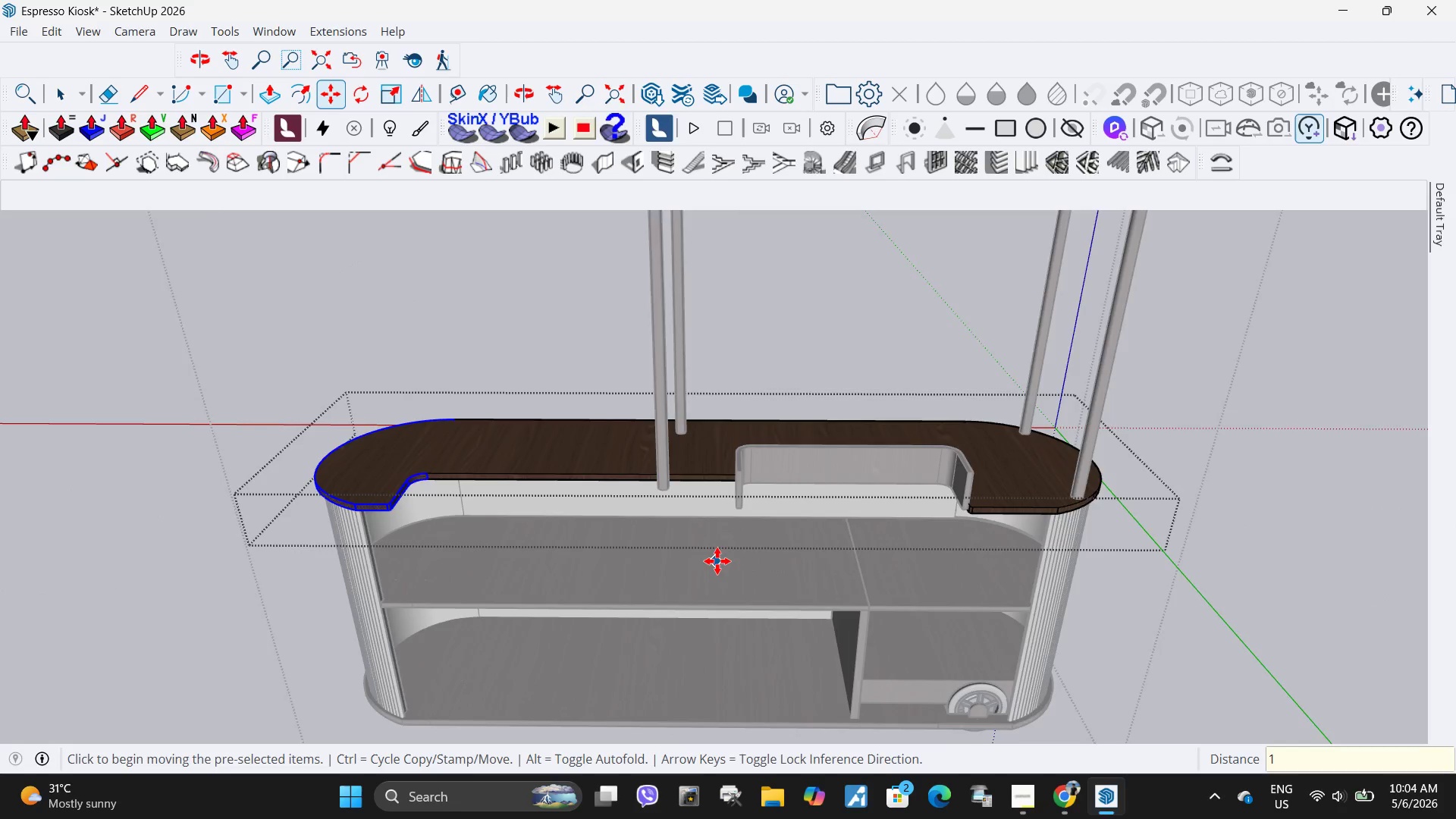 
key(Space)
 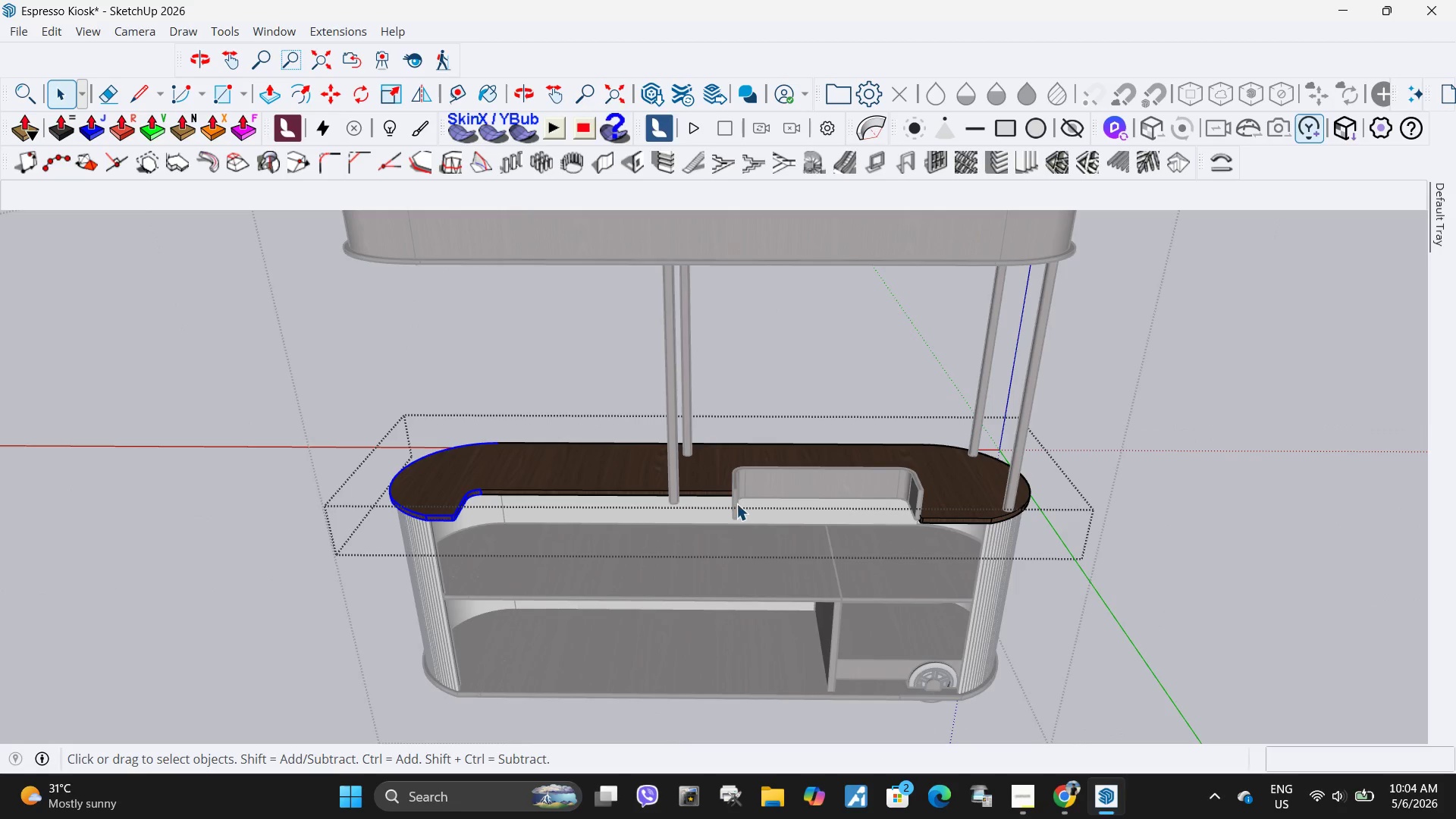 
scroll: coordinate [720, 563], scroll_direction: down, amount: 2.0
 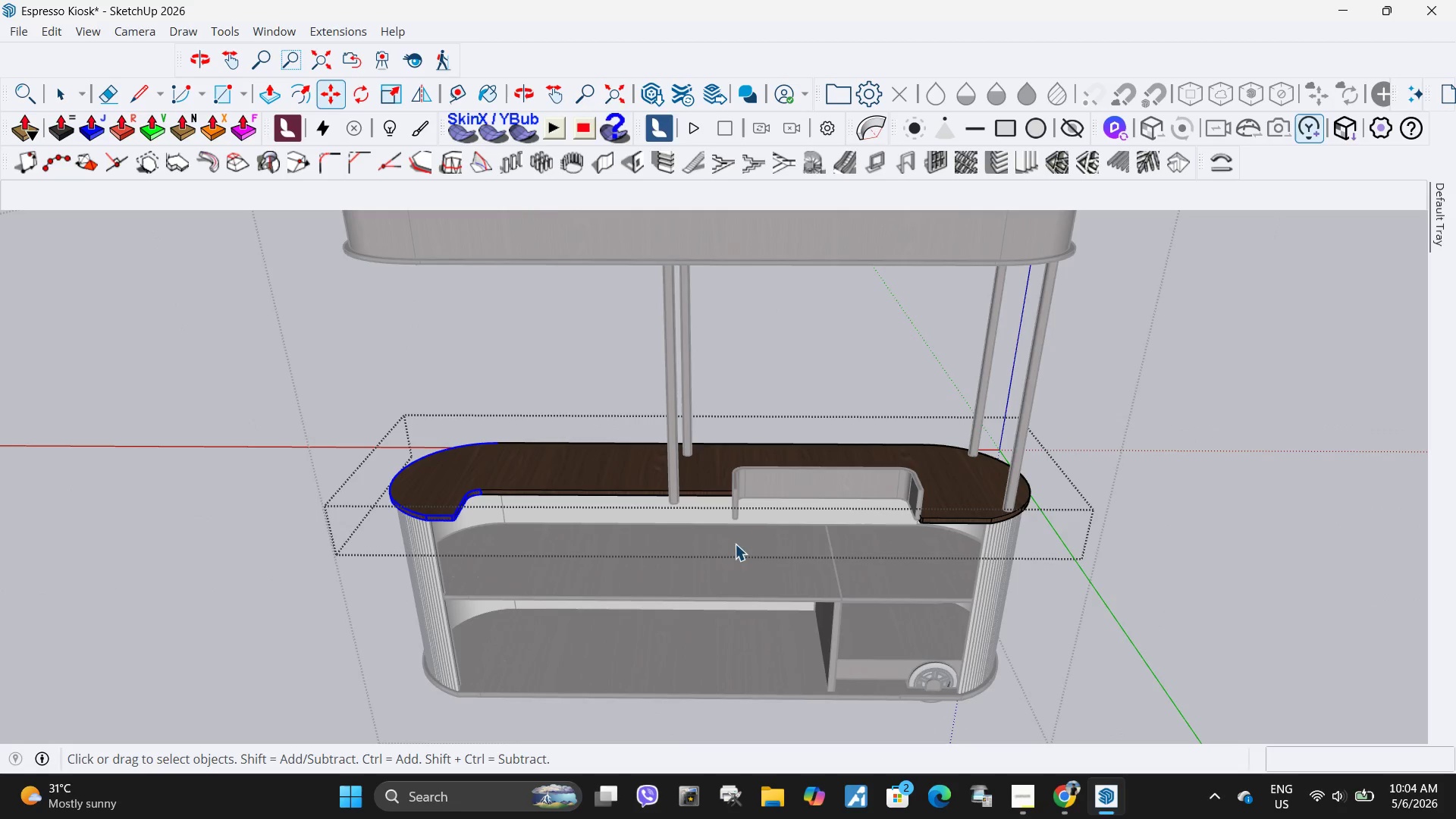 
left_click([736, 504])
 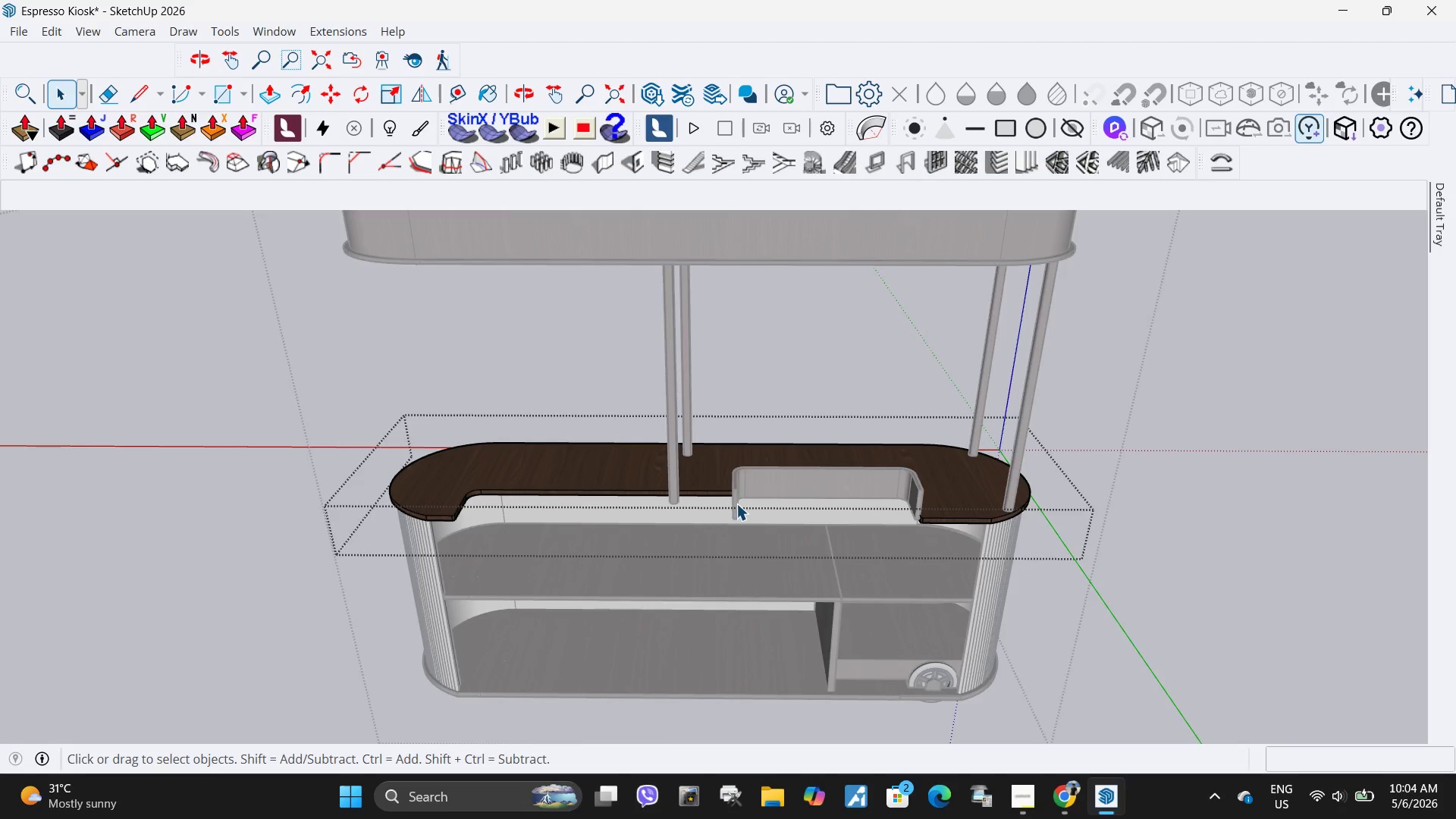 
key(Escape)
 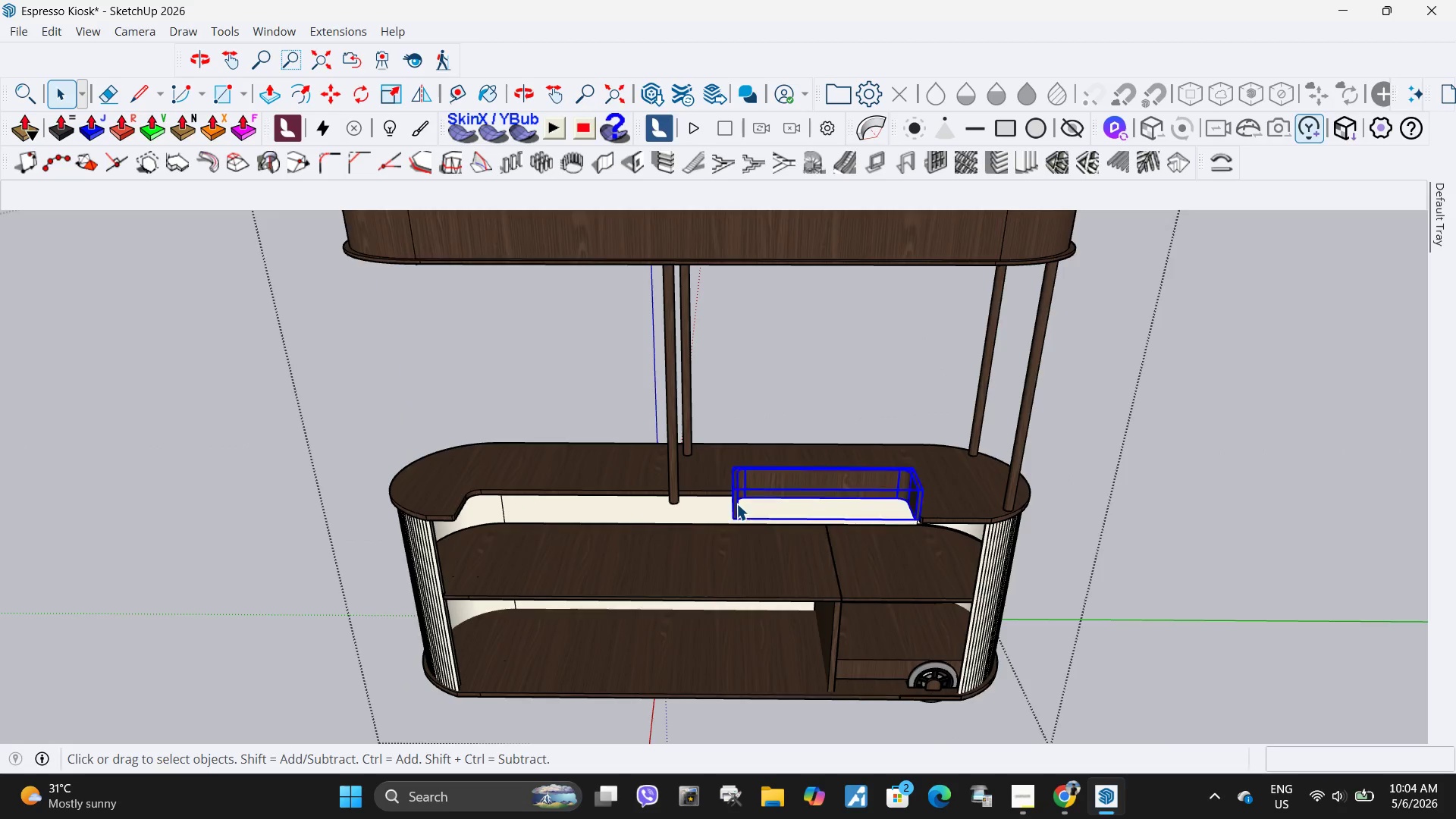 
double_click([736, 504])
 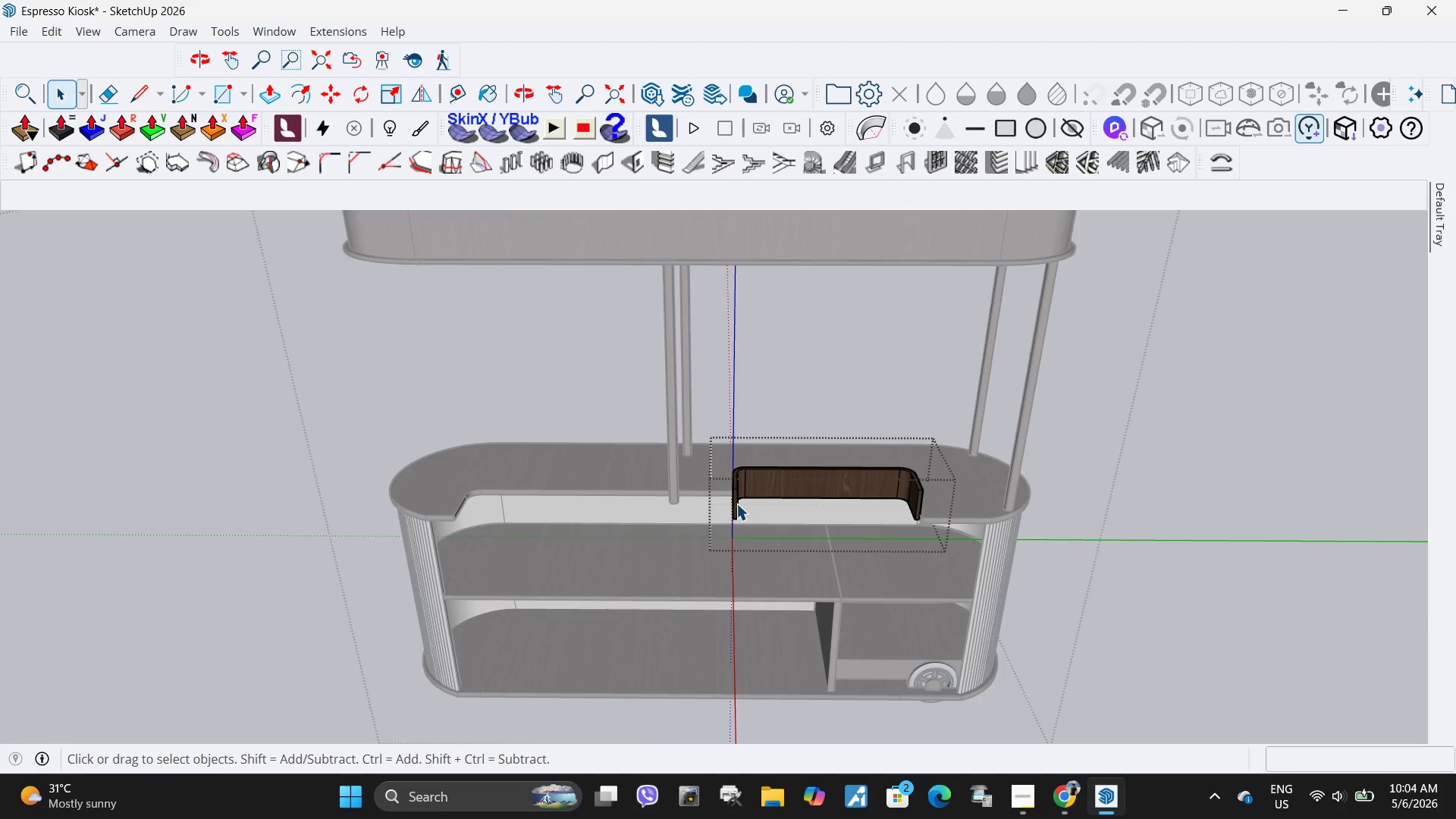 
triple_click([736, 504])
 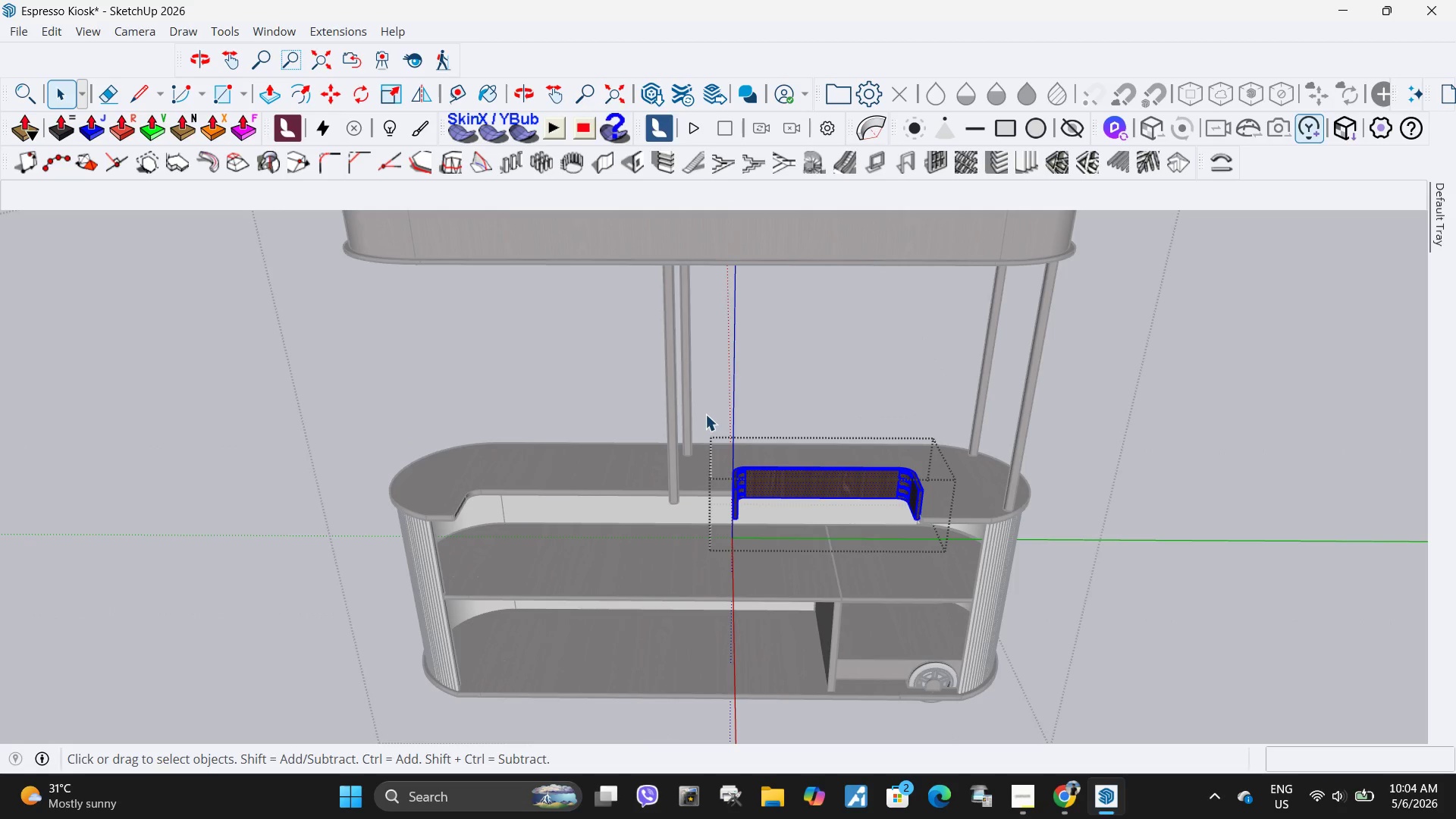 
left_click_drag(start_coordinate=[700, 419], to_coordinate=[770, 563])
 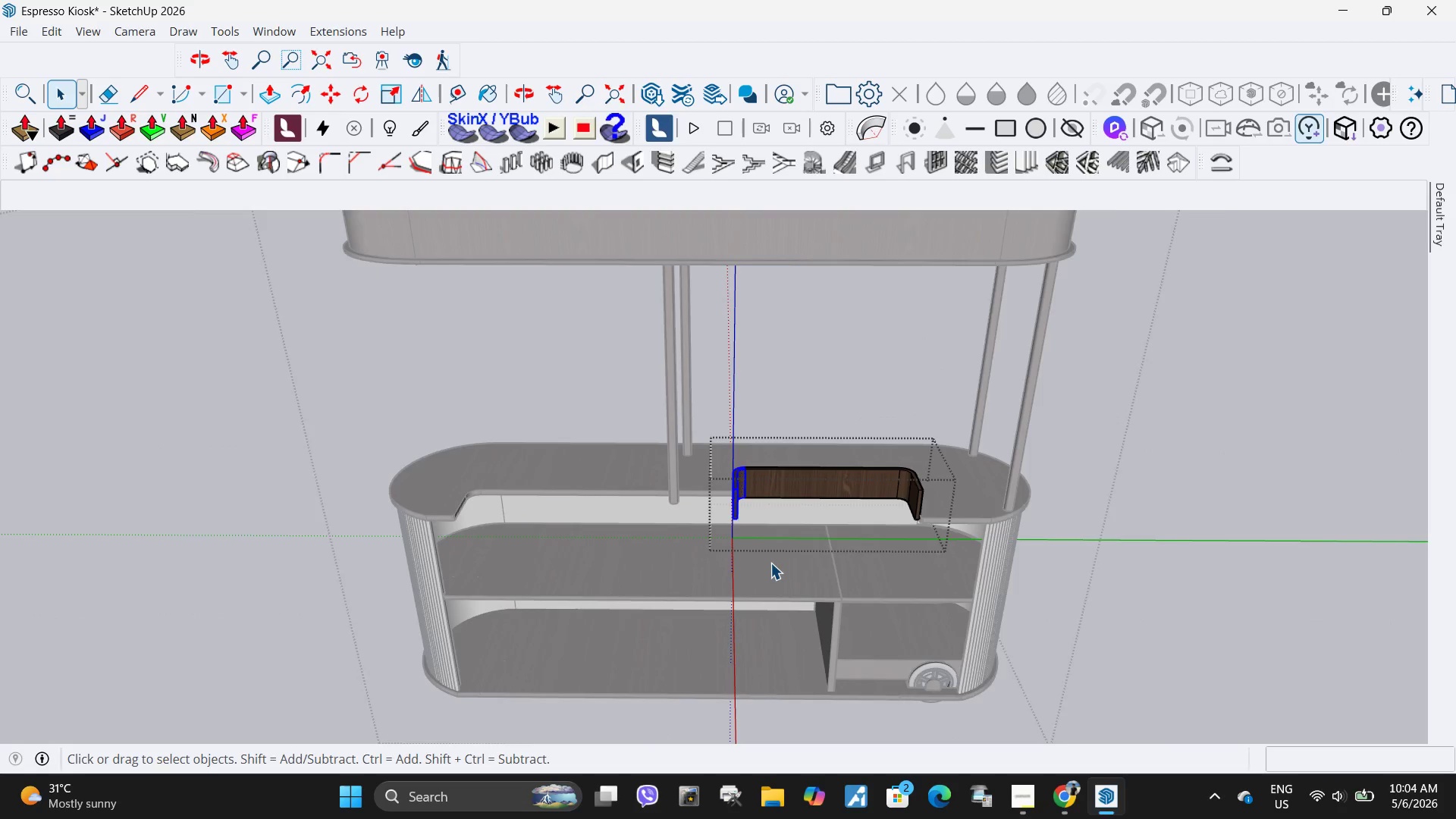 
key(M)
 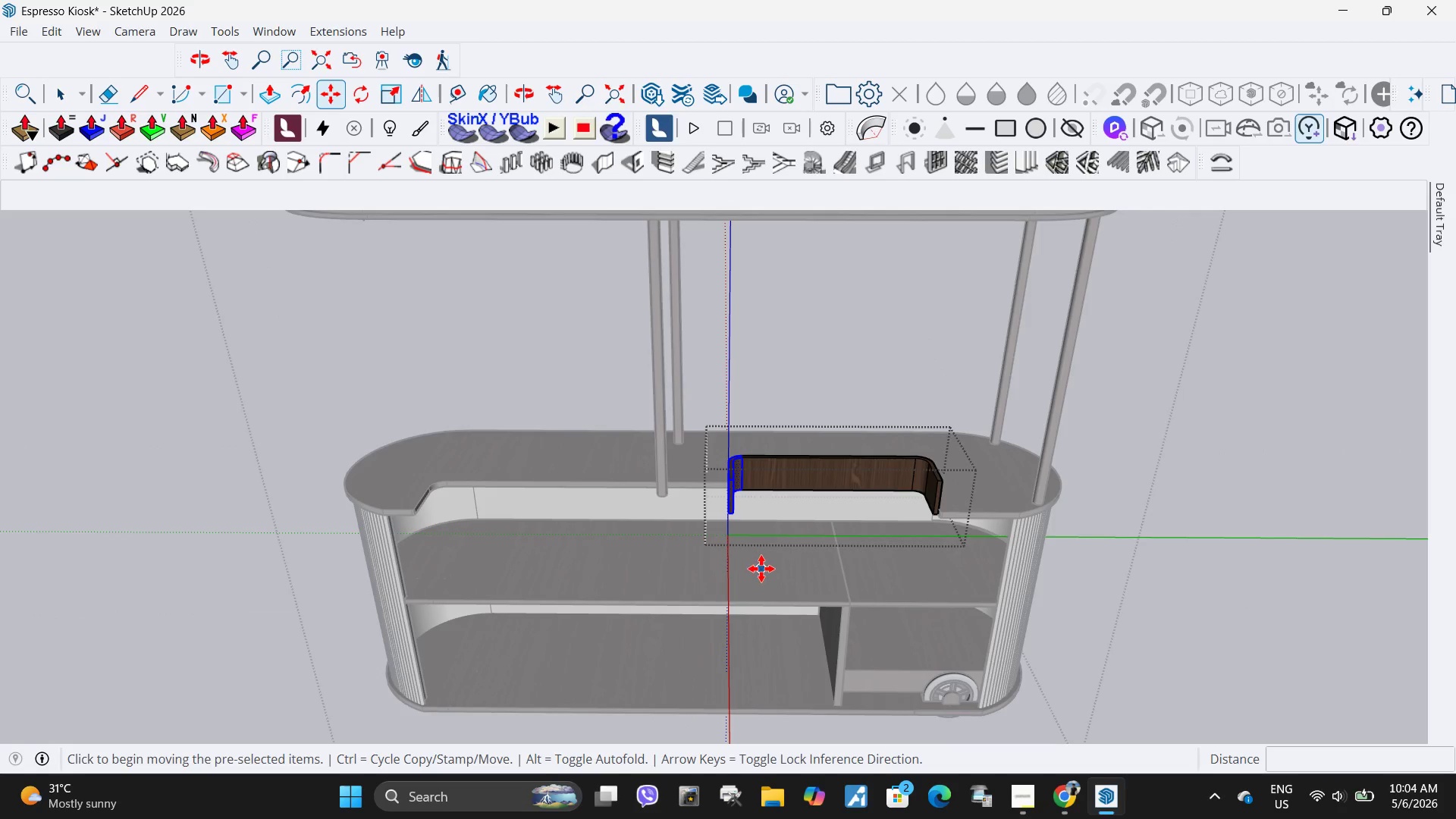 
scroll: coordinate [770, 563], scroll_direction: up, amount: 1.0
 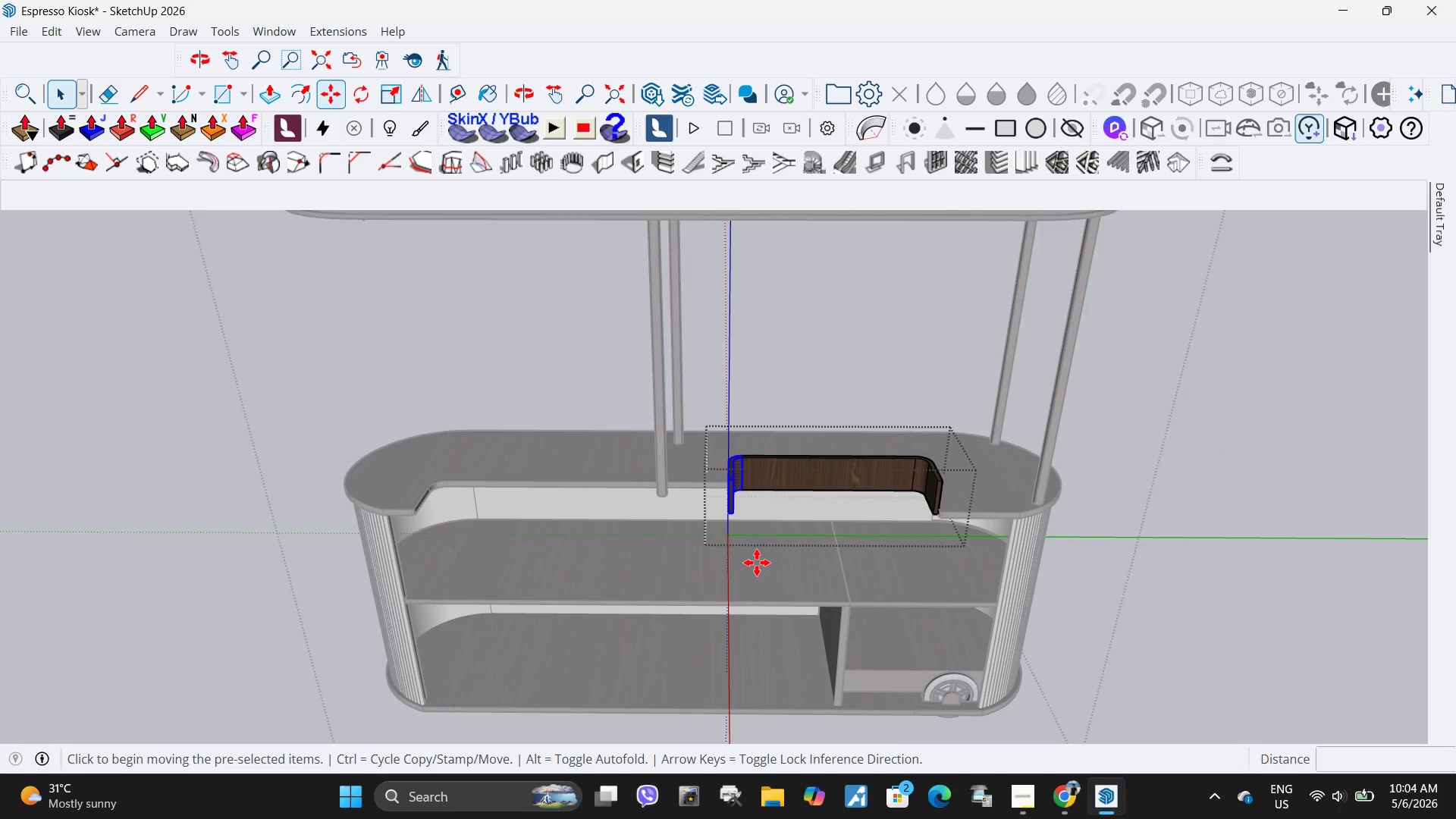 
left_click_drag(start_coordinate=[761, 569], to_coordinate=[755, 570])
 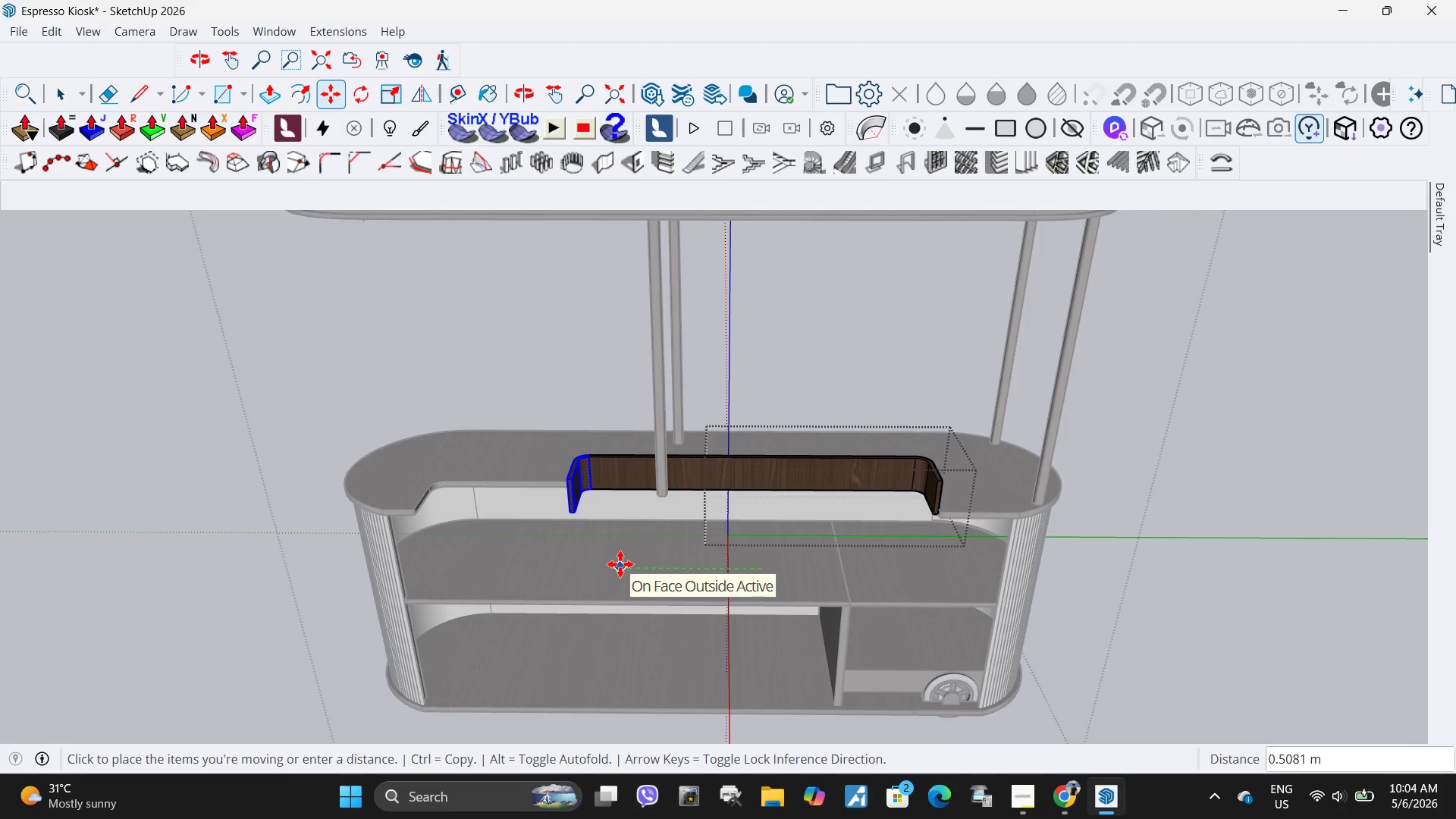 
key(1)
 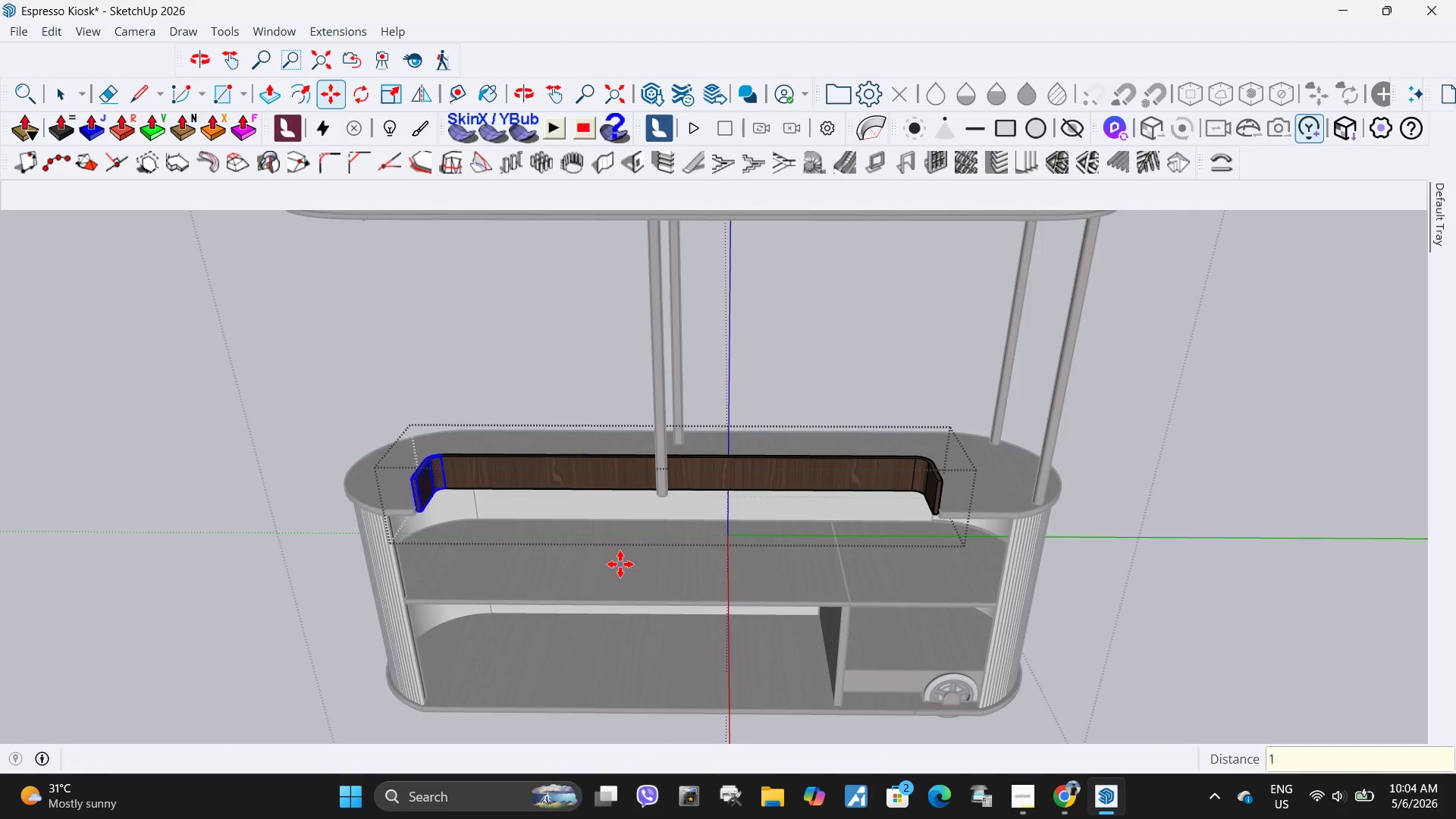 
key(Enter)
 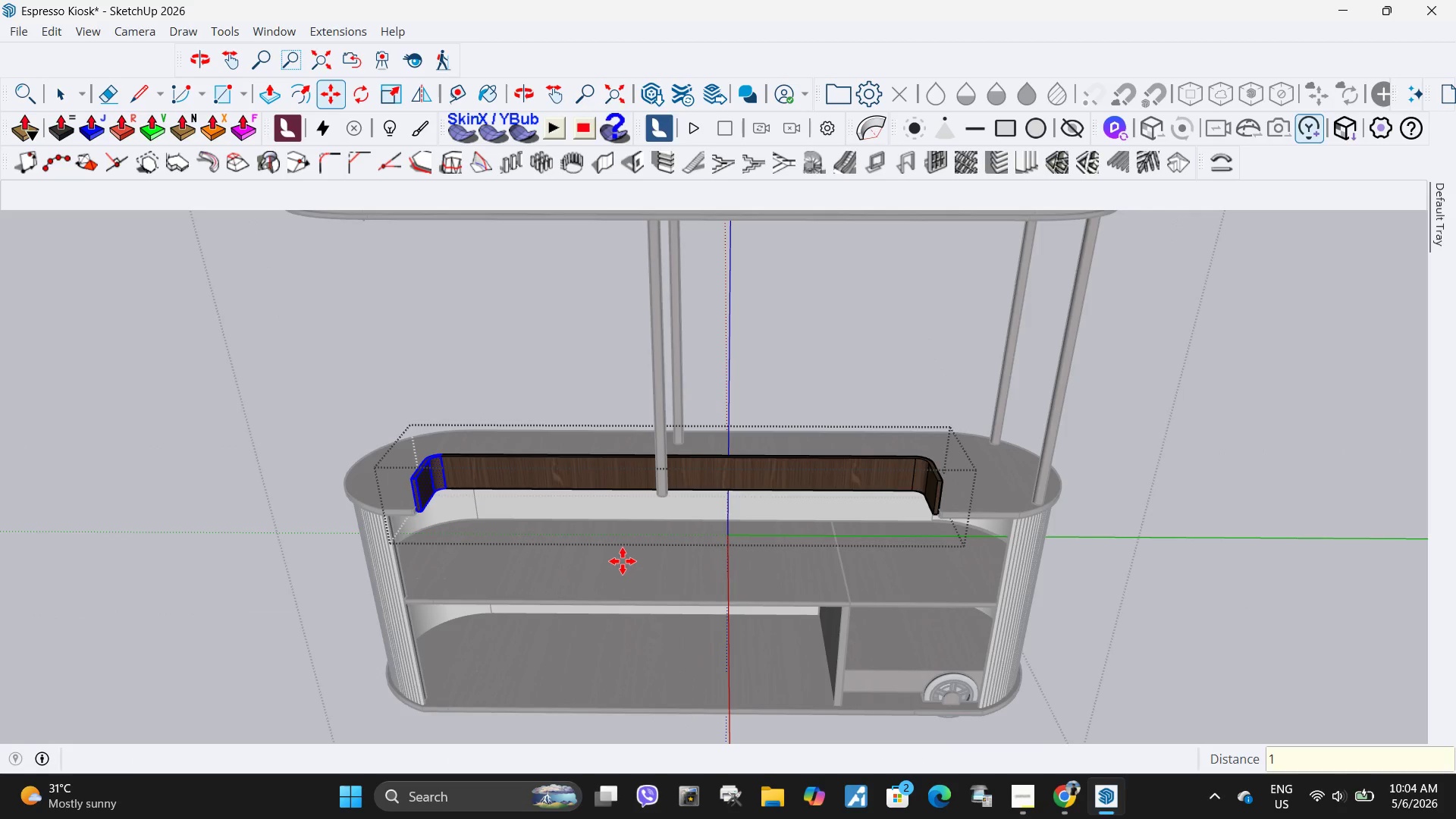 
key(Space)
 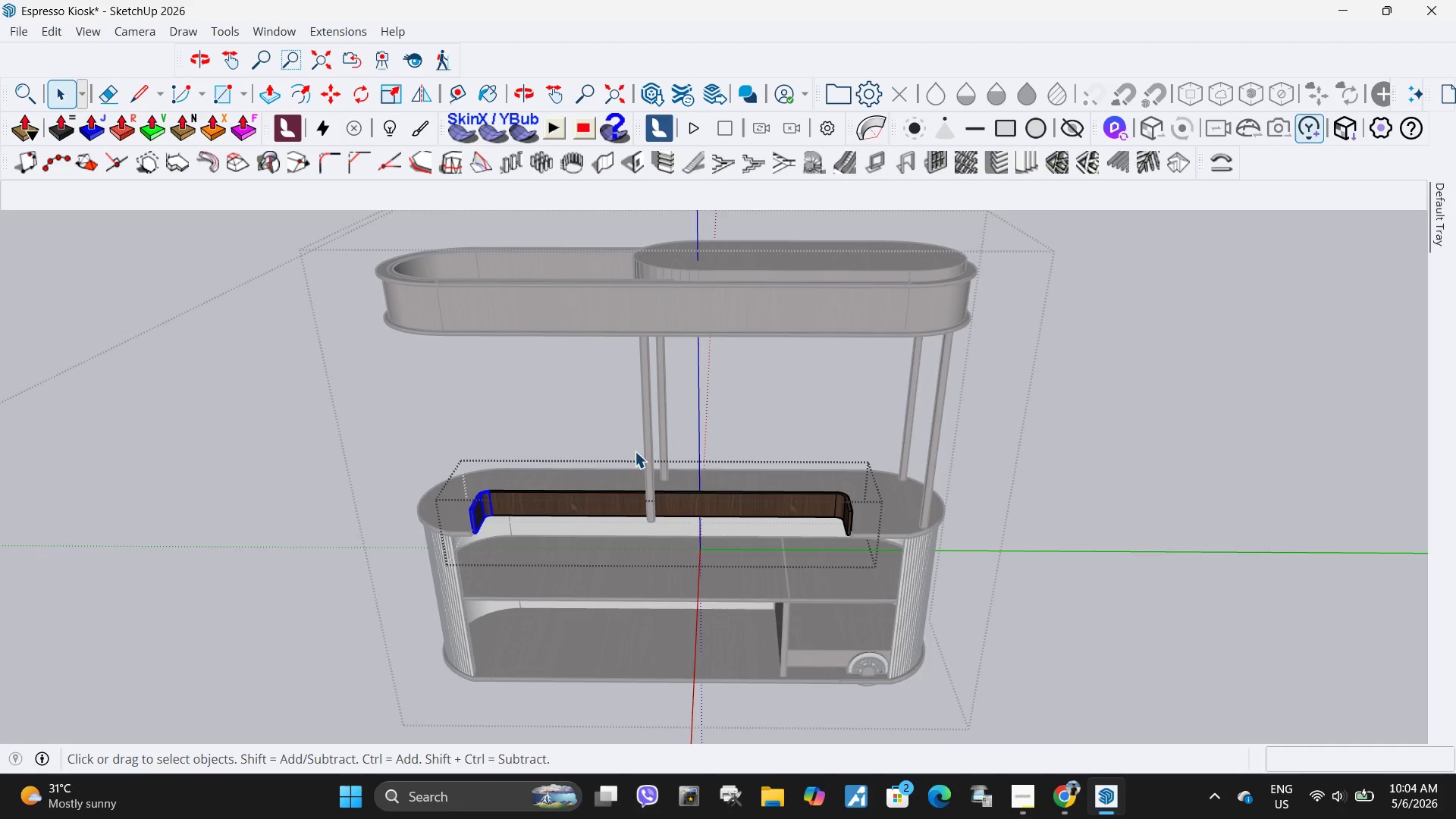 
scroll: coordinate [615, 610], scroll_direction: down, amount: 3.0
 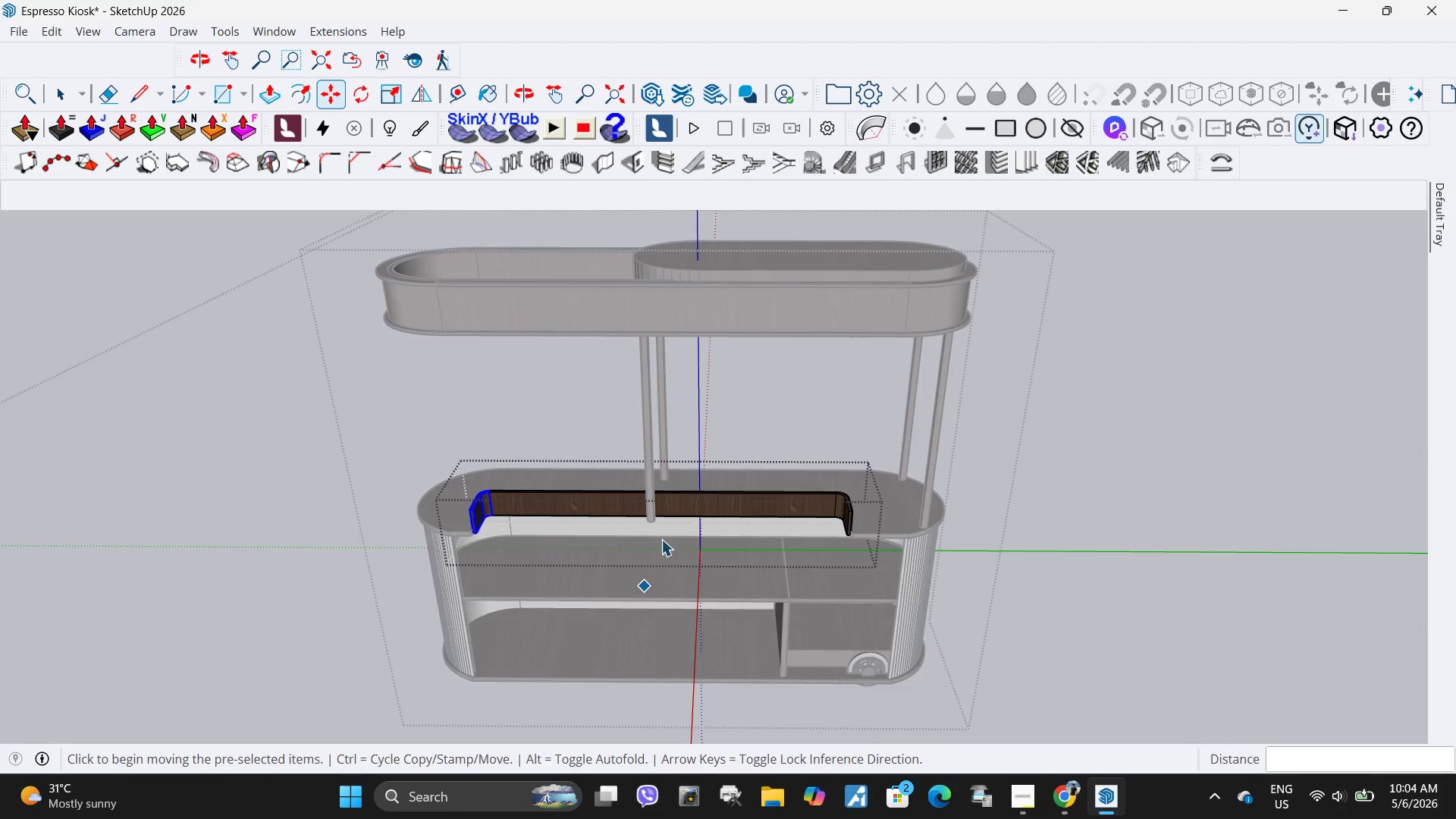 
left_click_drag(start_coordinate=[637, 451], to_coordinate=[645, 454])
 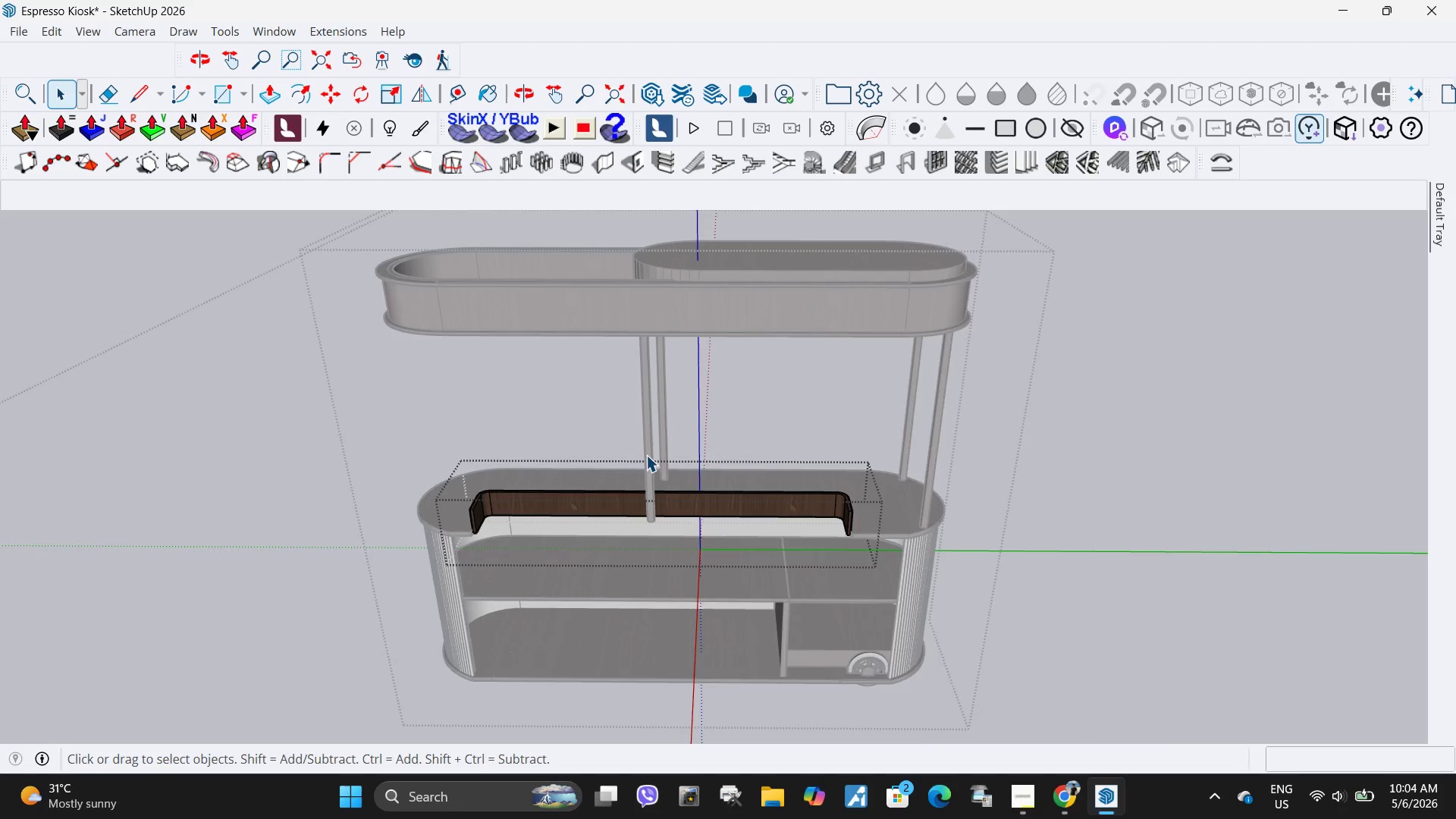 
key(Escape)
 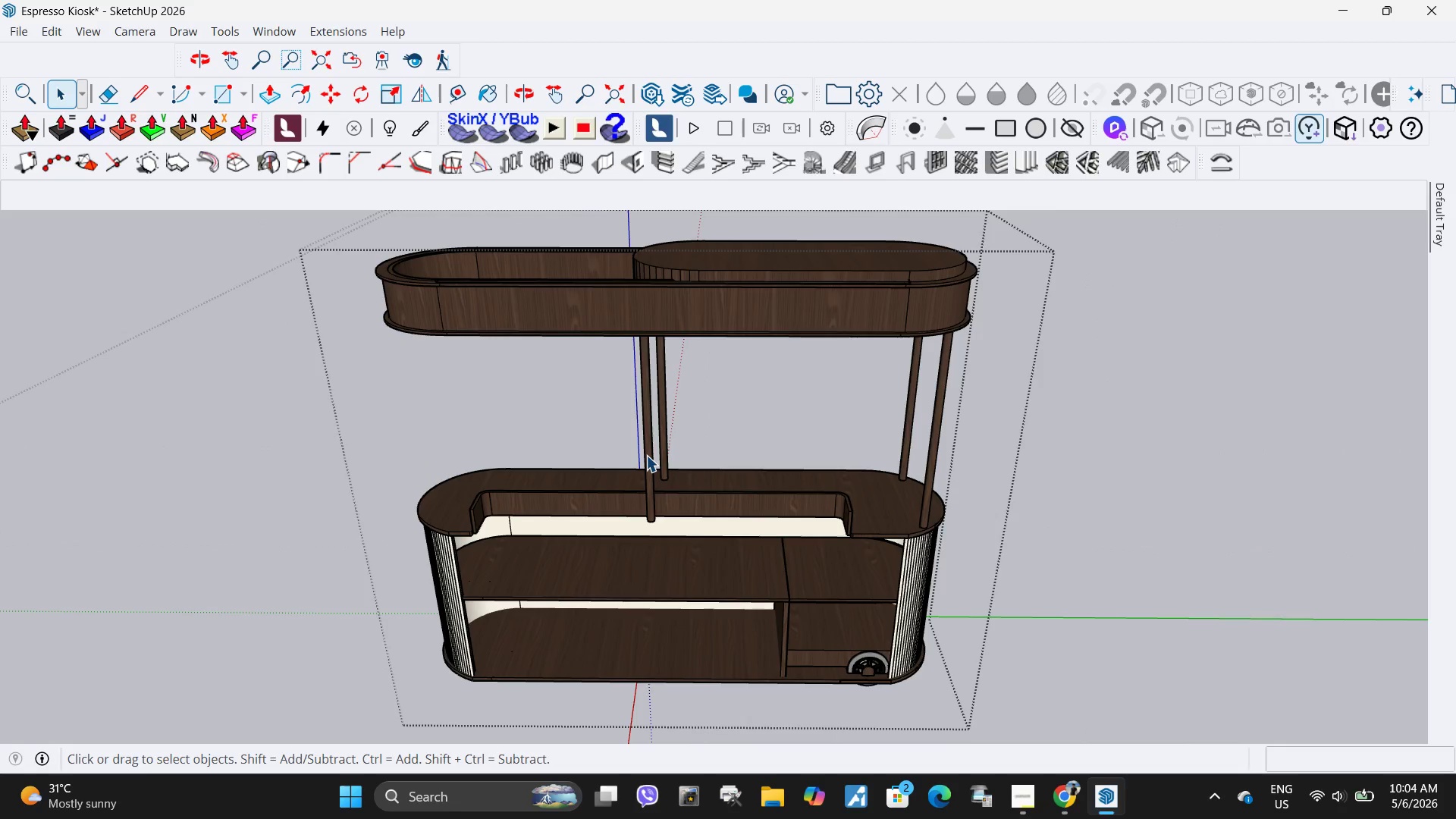 
left_click([646, 455])
 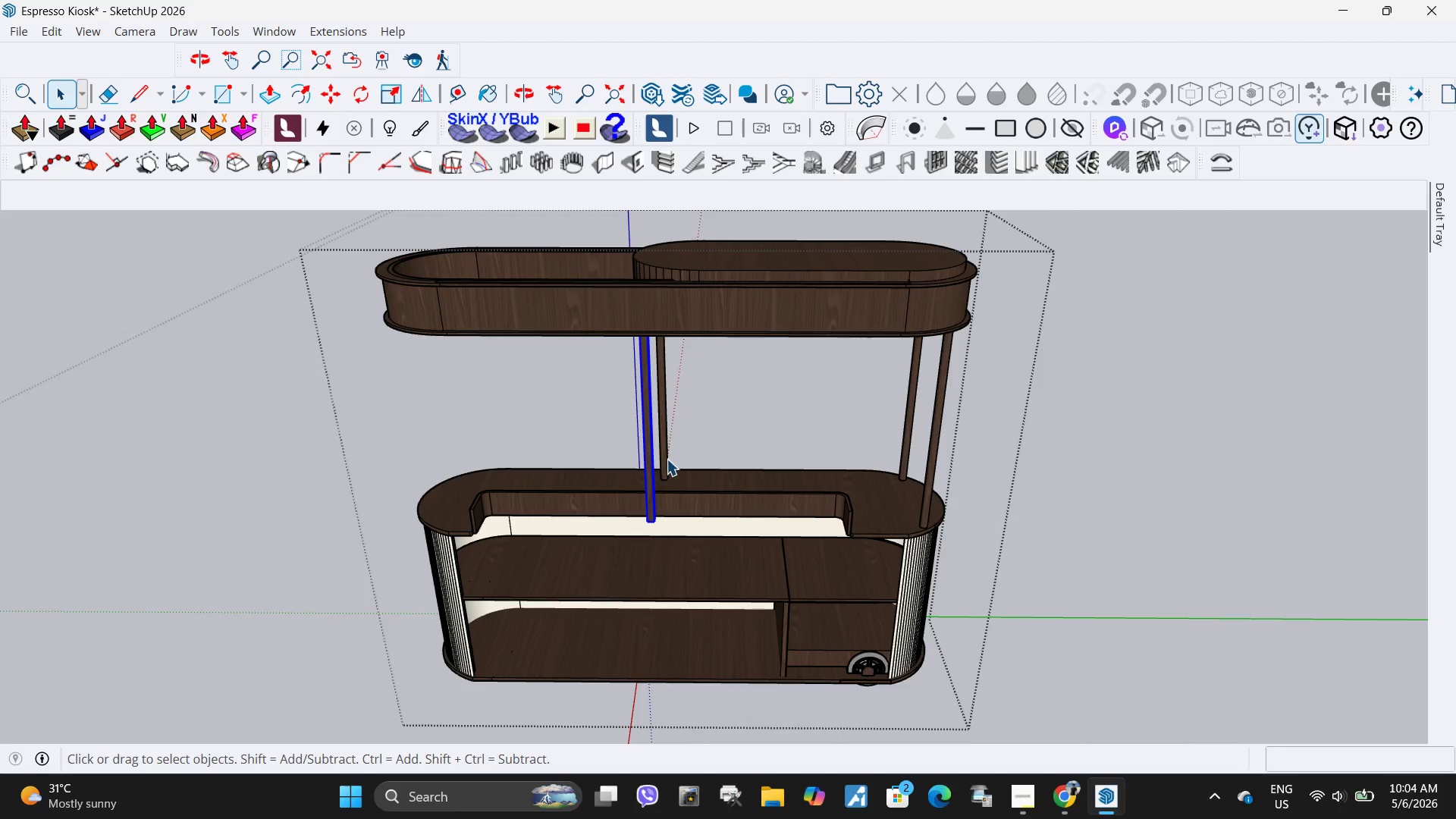 
hold_key(key=ControlLeft, duration=0.44)
left_click([664, 456])
 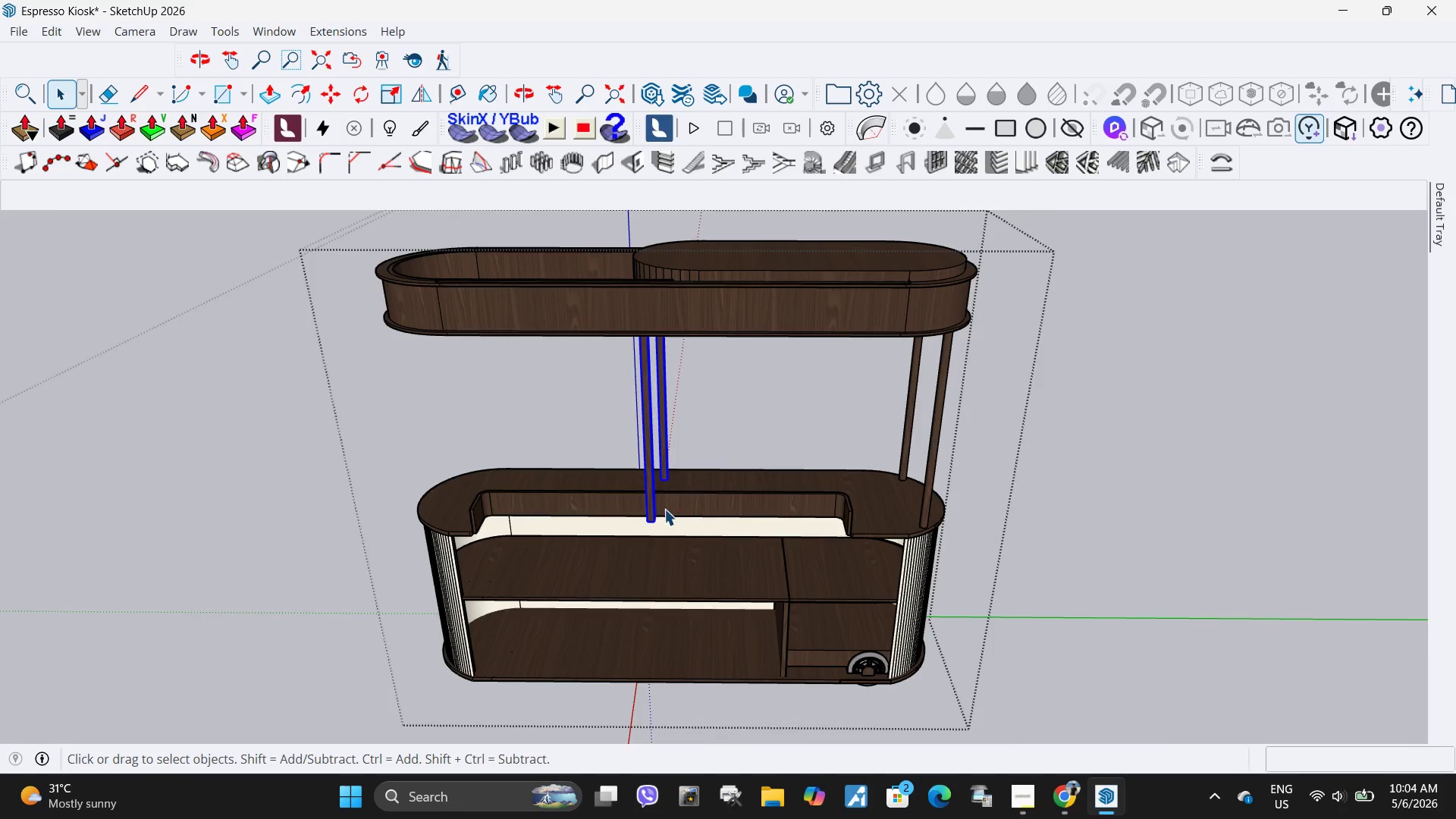 
key(M)
 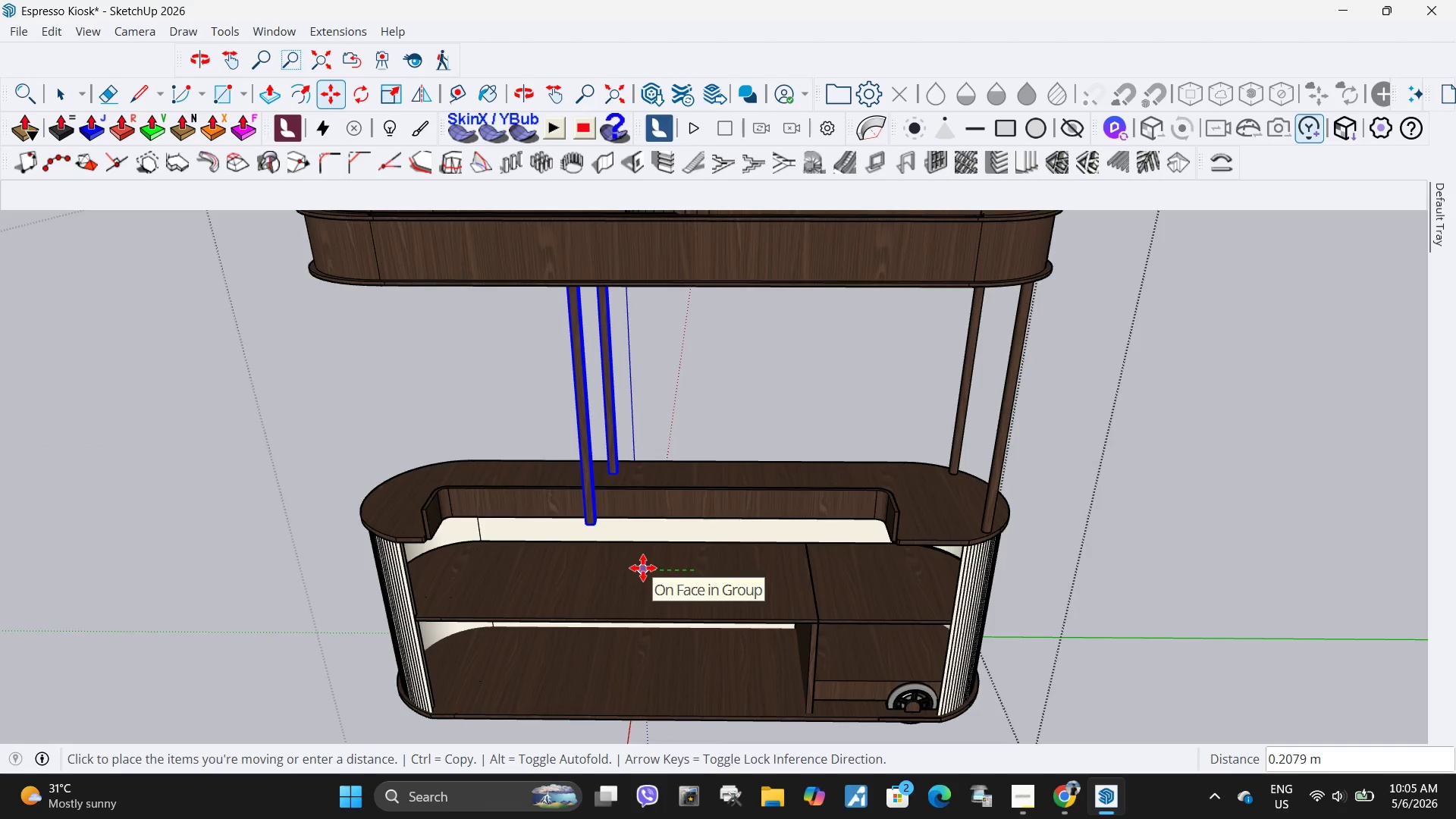 
scroll: coordinate [664, 509], scroll_direction: up, amount: 2.0
 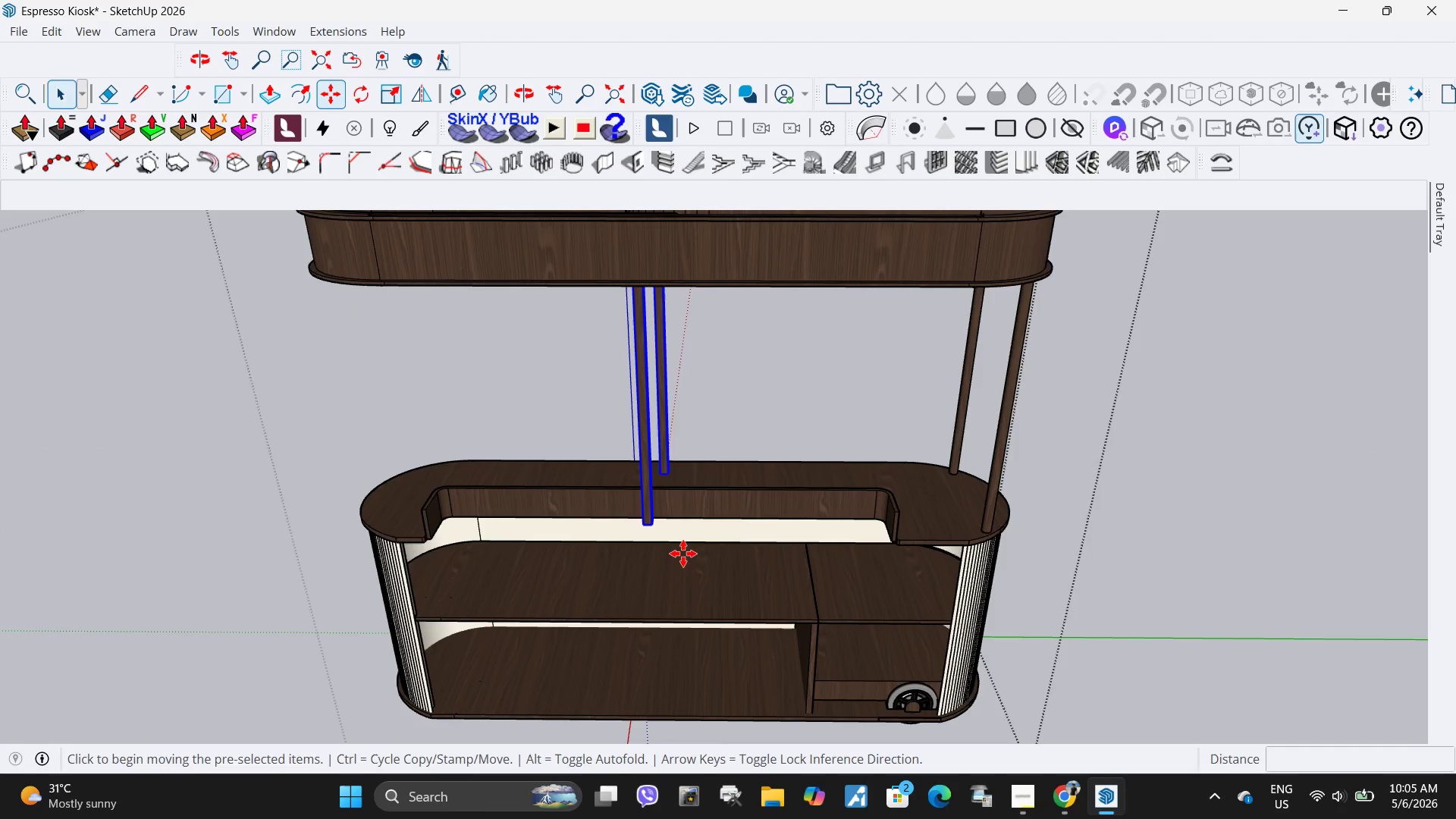 
key(1)
 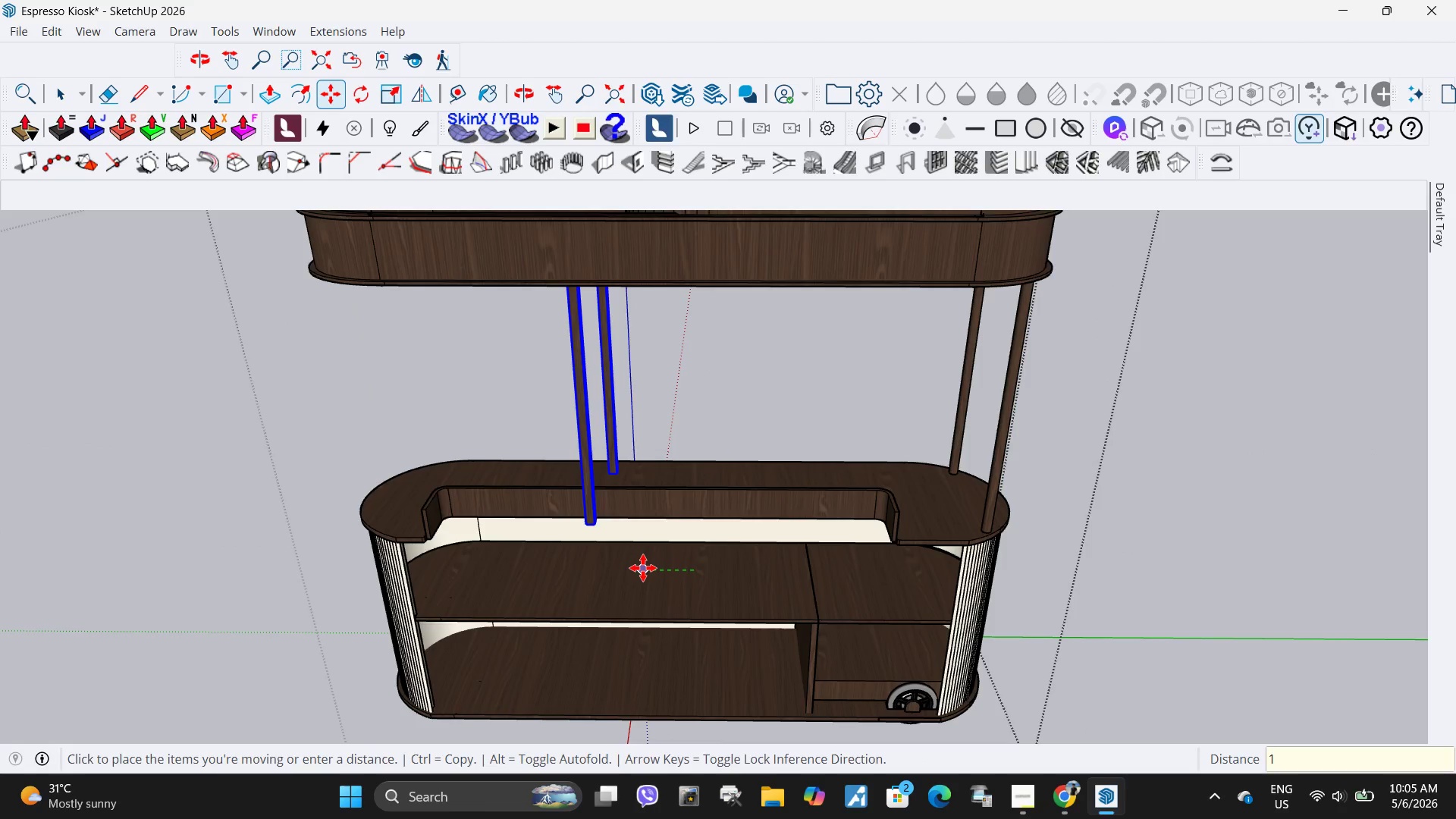 
key(Enter)
 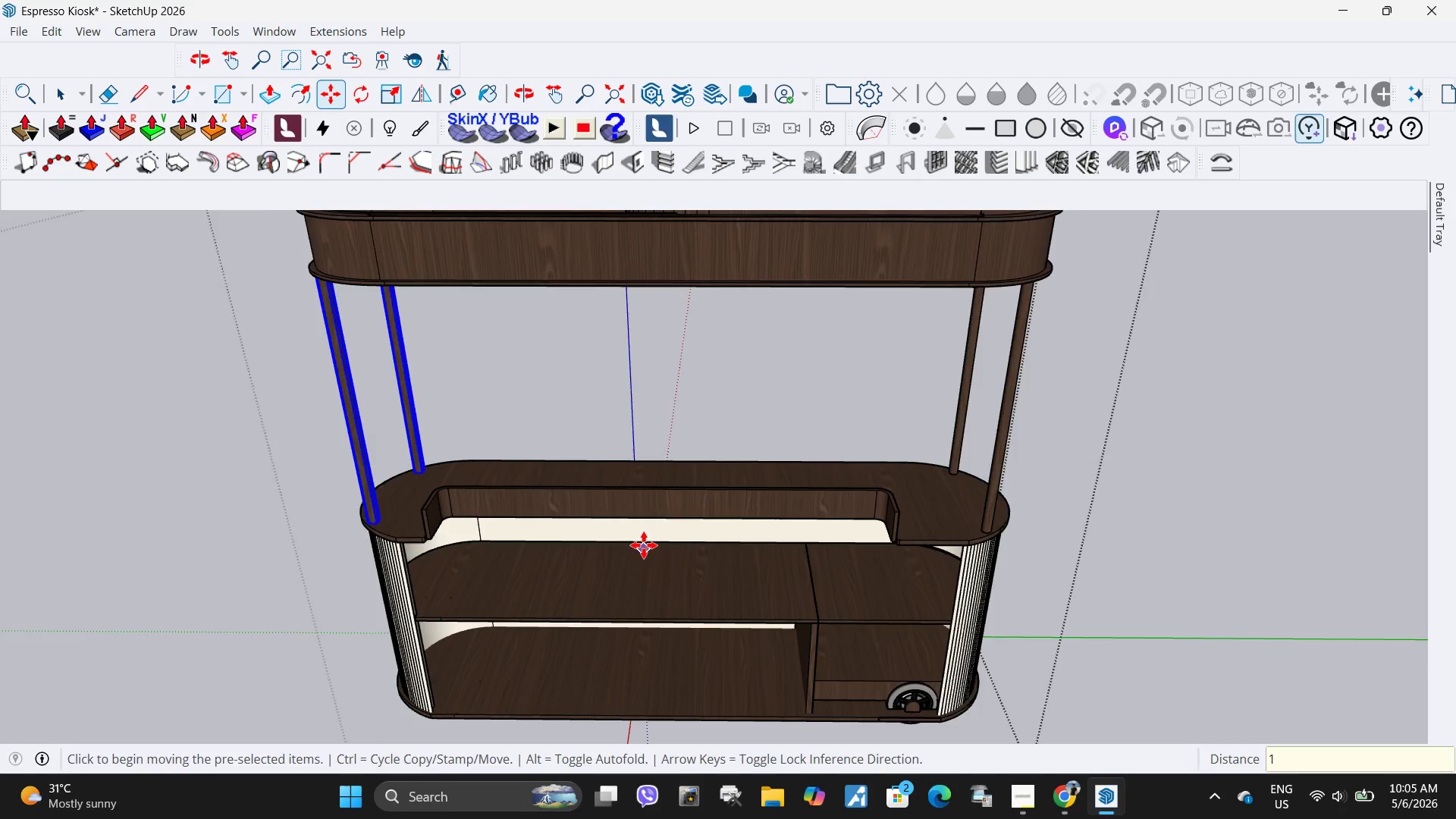 
scroll: coordinate [645, 548], scroll_direction: down, amount: 3.0
 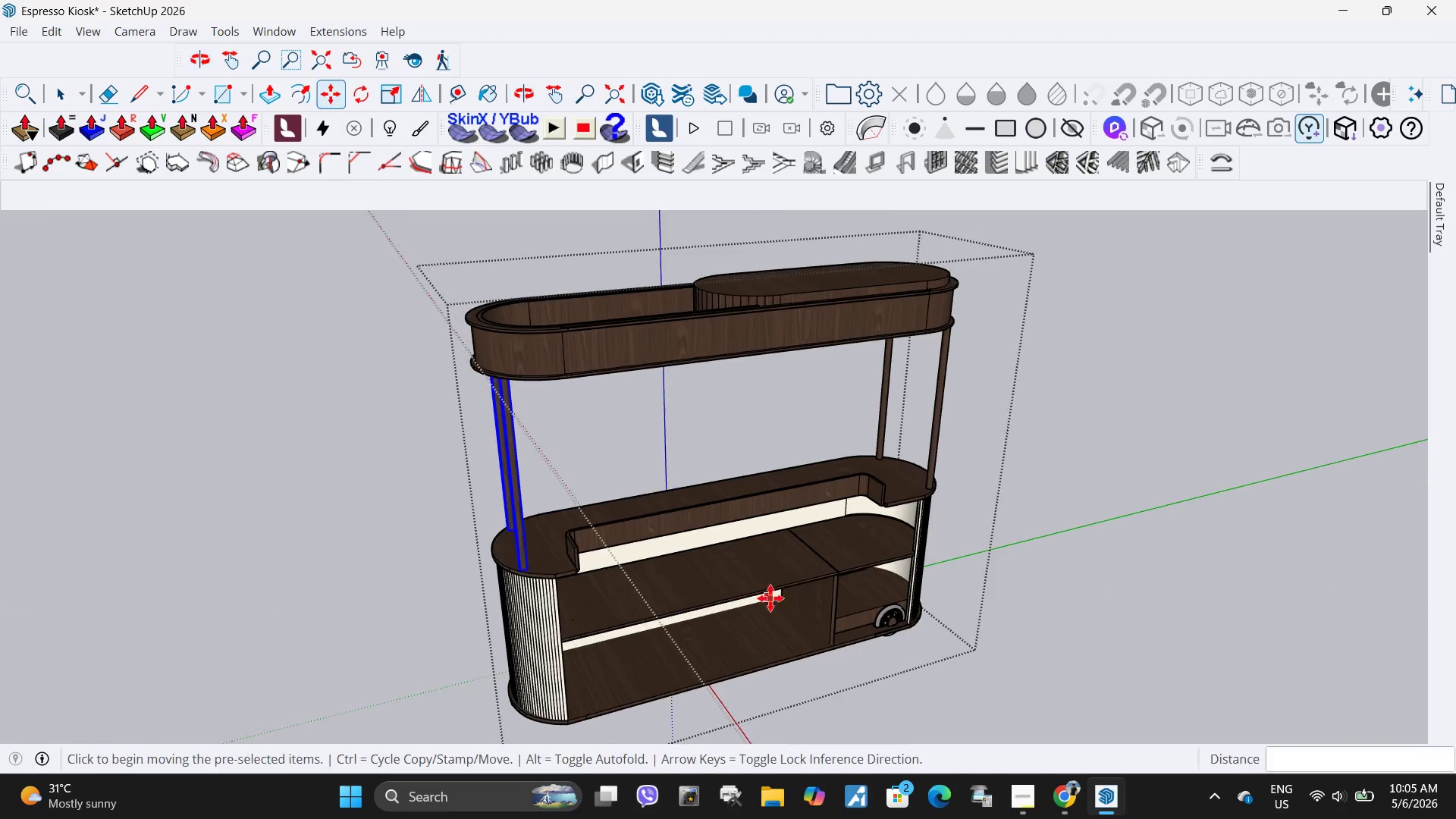 
key(Space)
 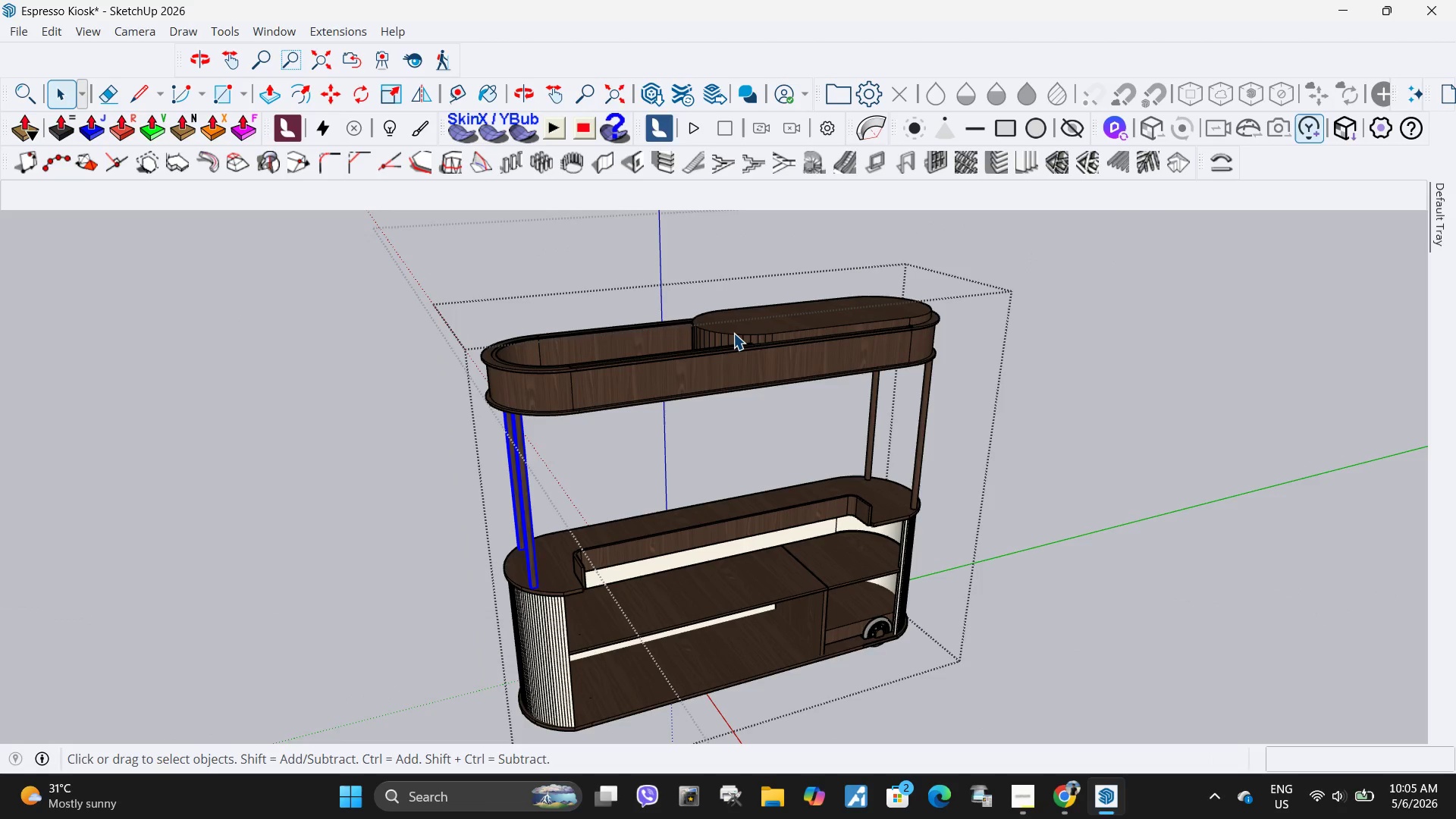 
scroll: coordinate [761, 458], scroll_direction: up, amount: 1.0
 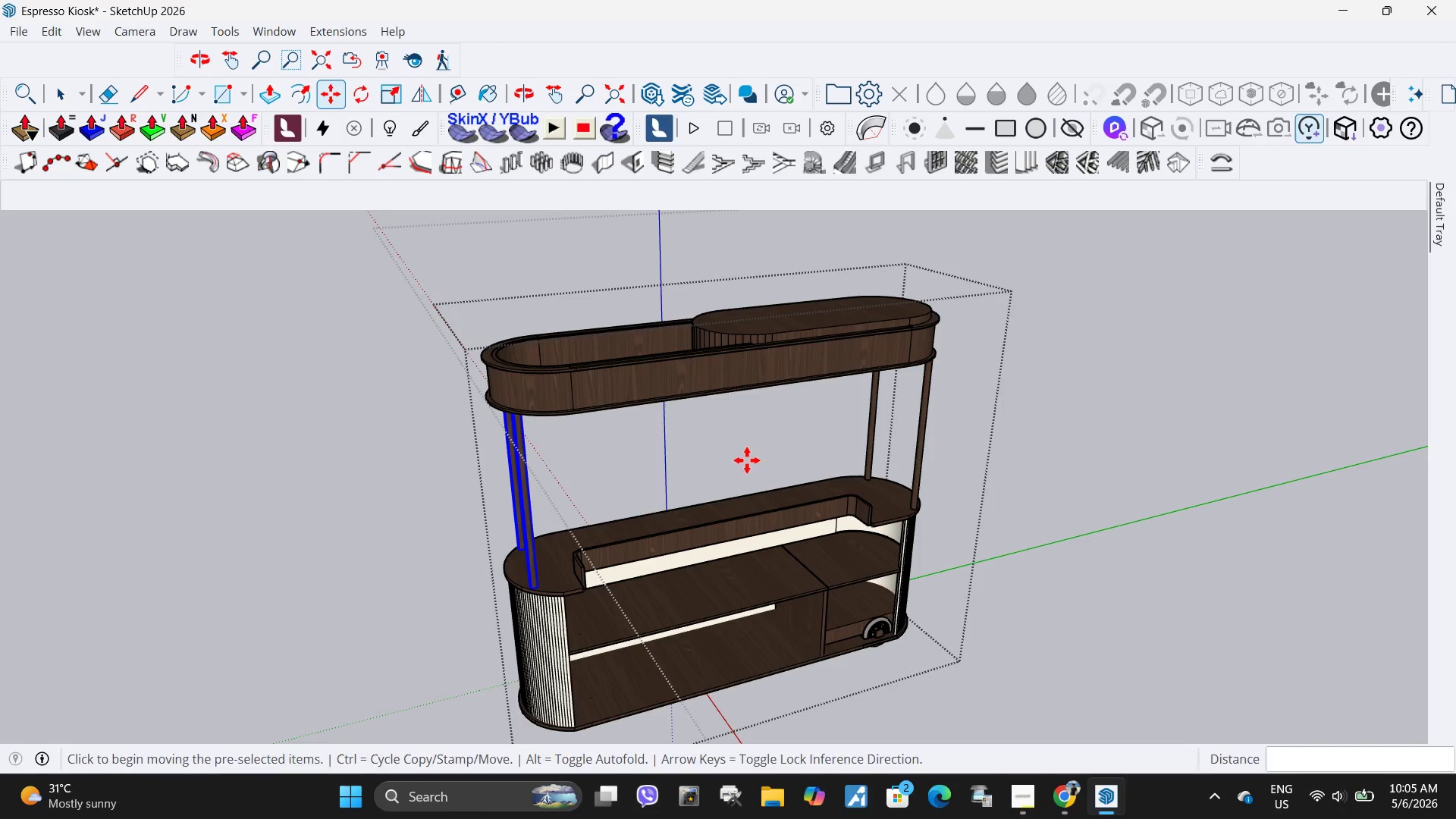 
left_click([733, 333])
 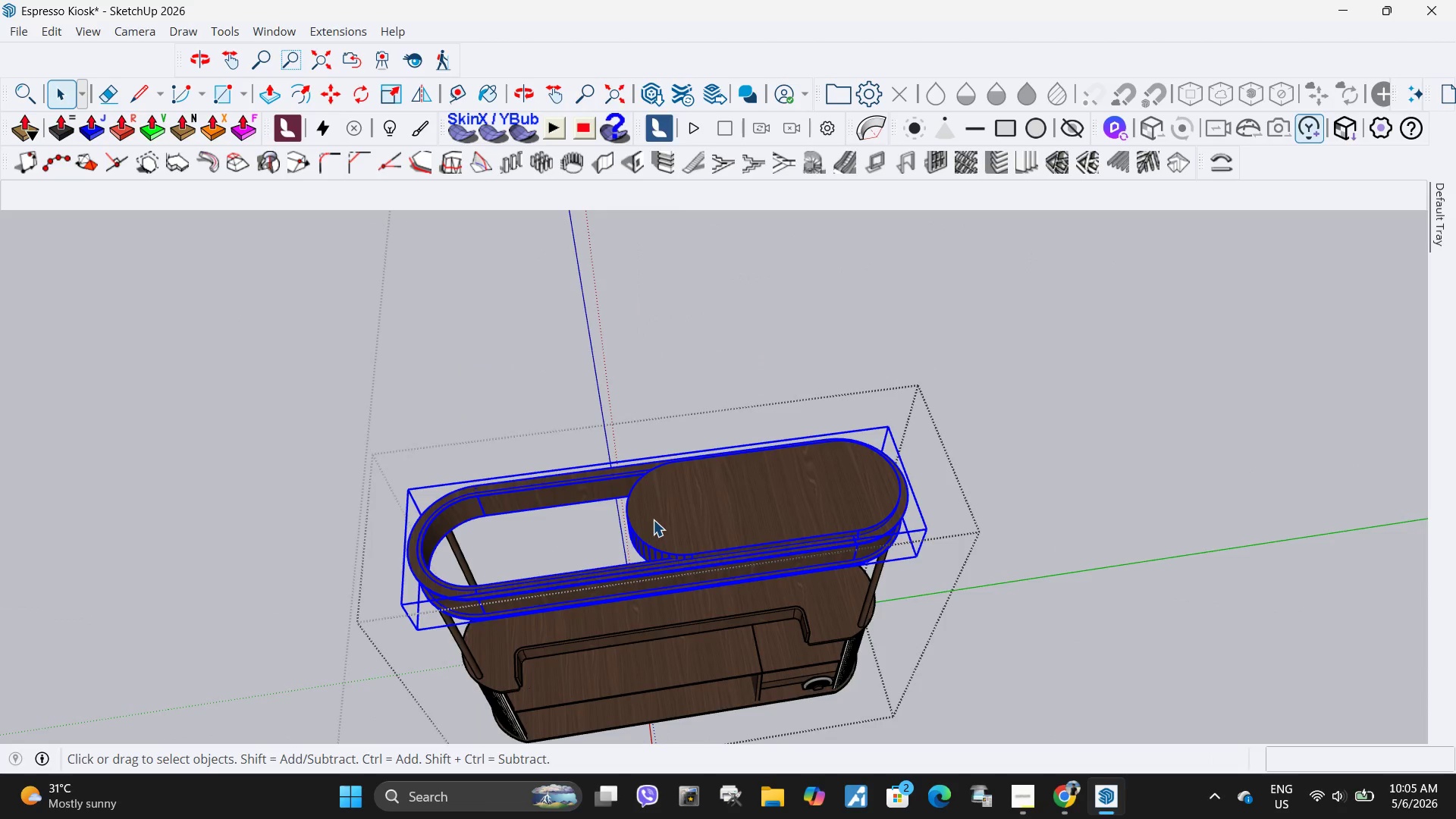 
double_click([655, 516])
 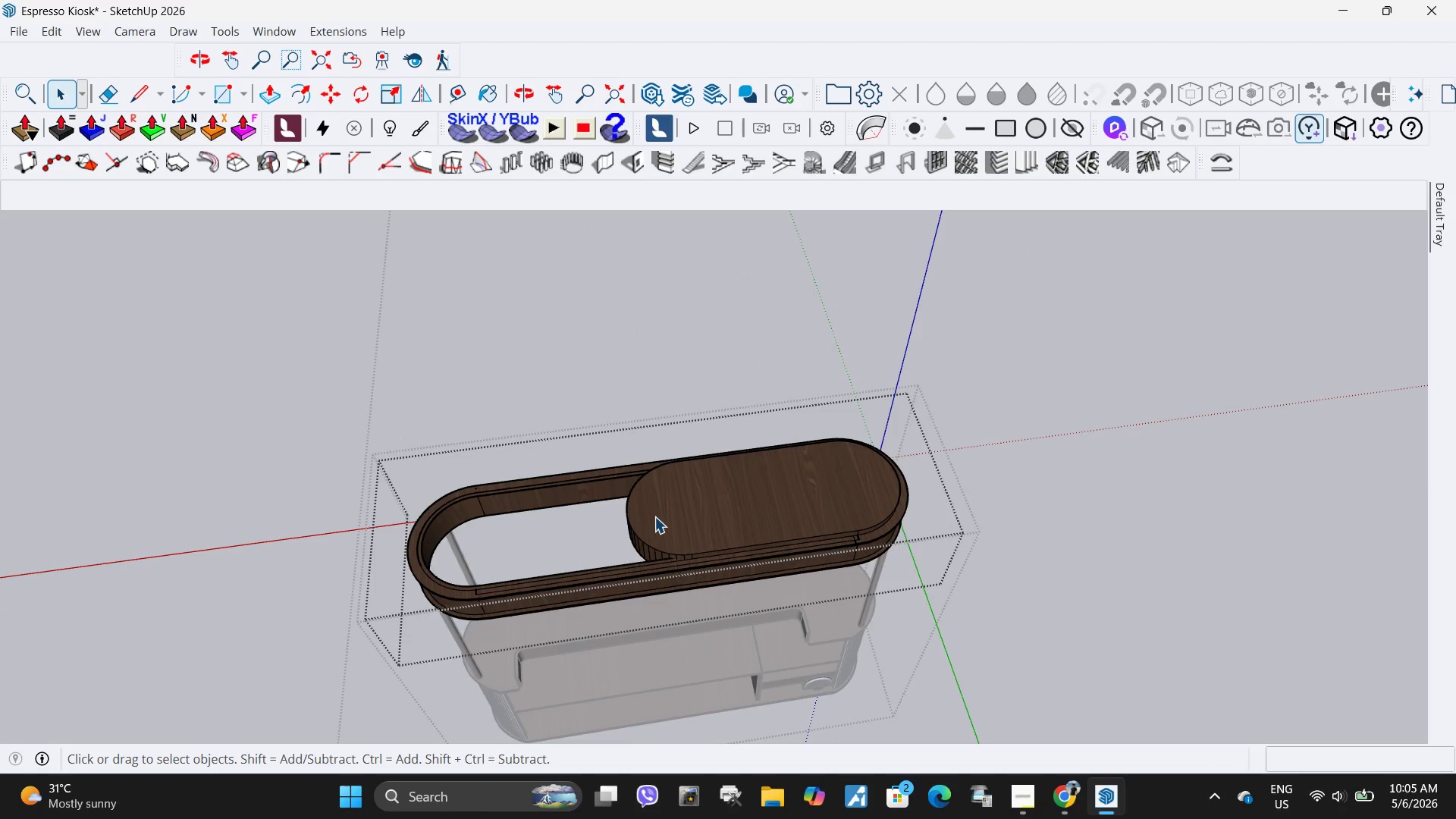 
triple_click([654, 516])
 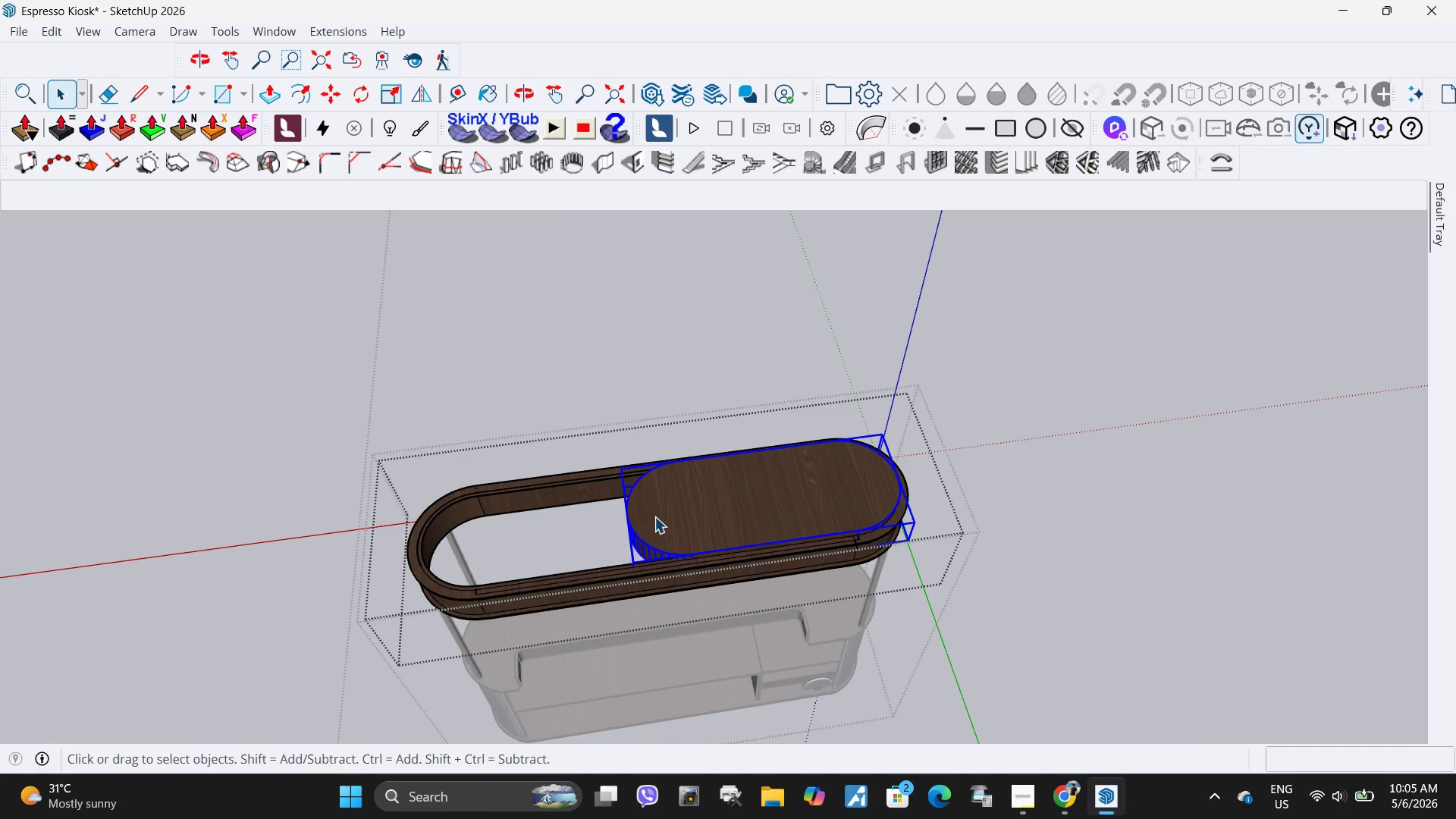 
double_click([654, 516])
 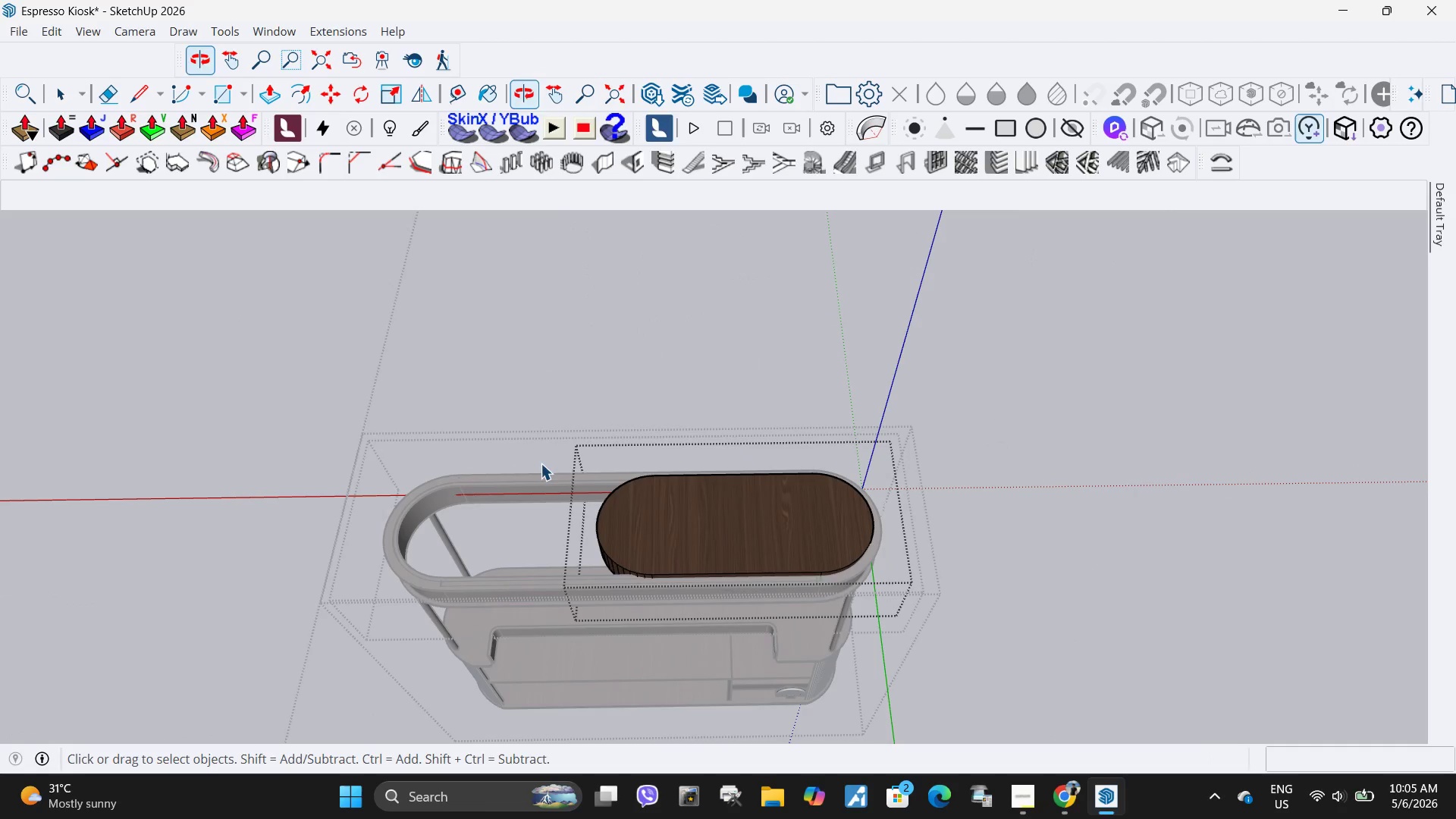 
left_click_drag(start_coordinate=[543, 431], to_coordinate=[707, 669])
 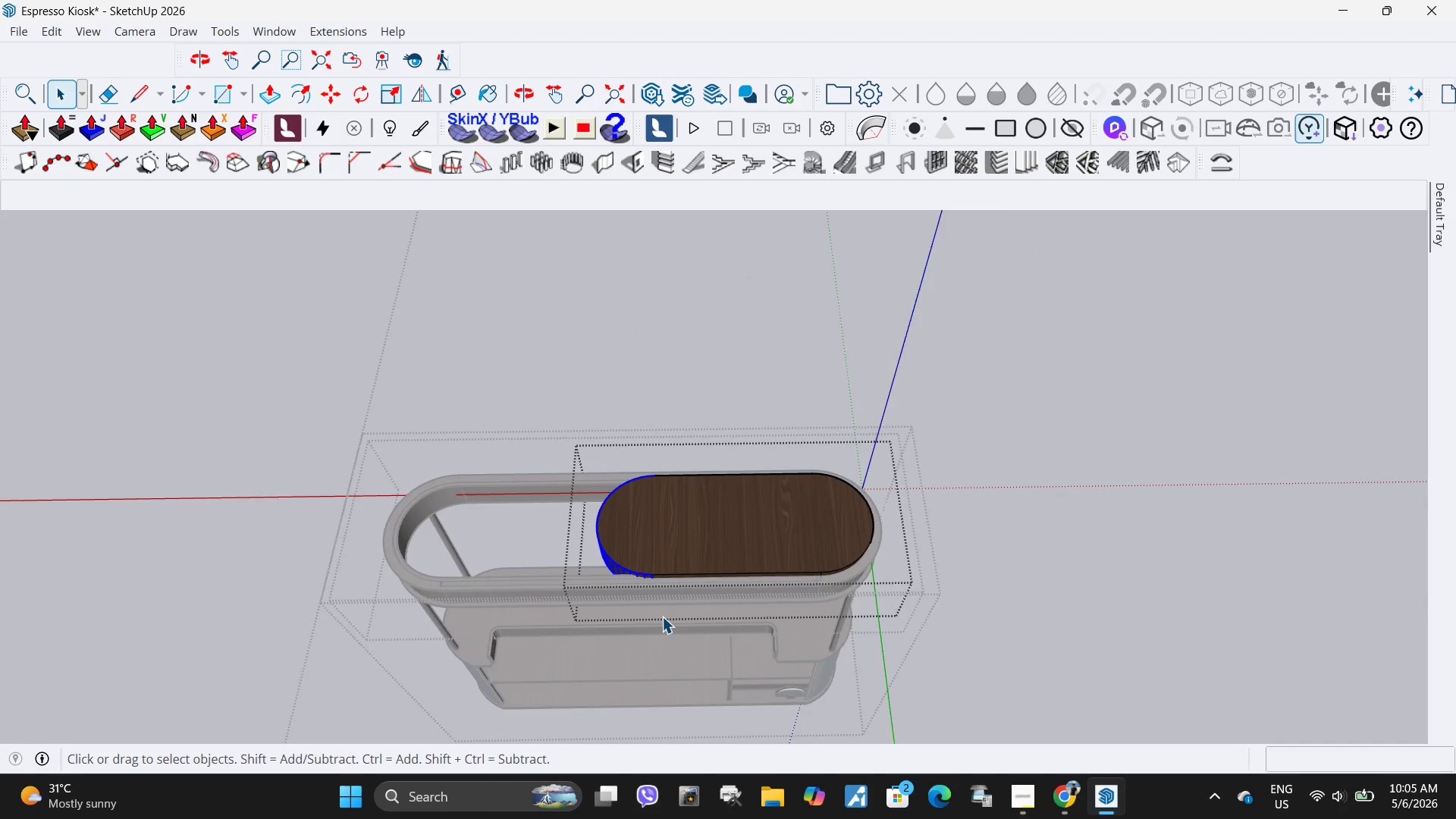 
key(M)
 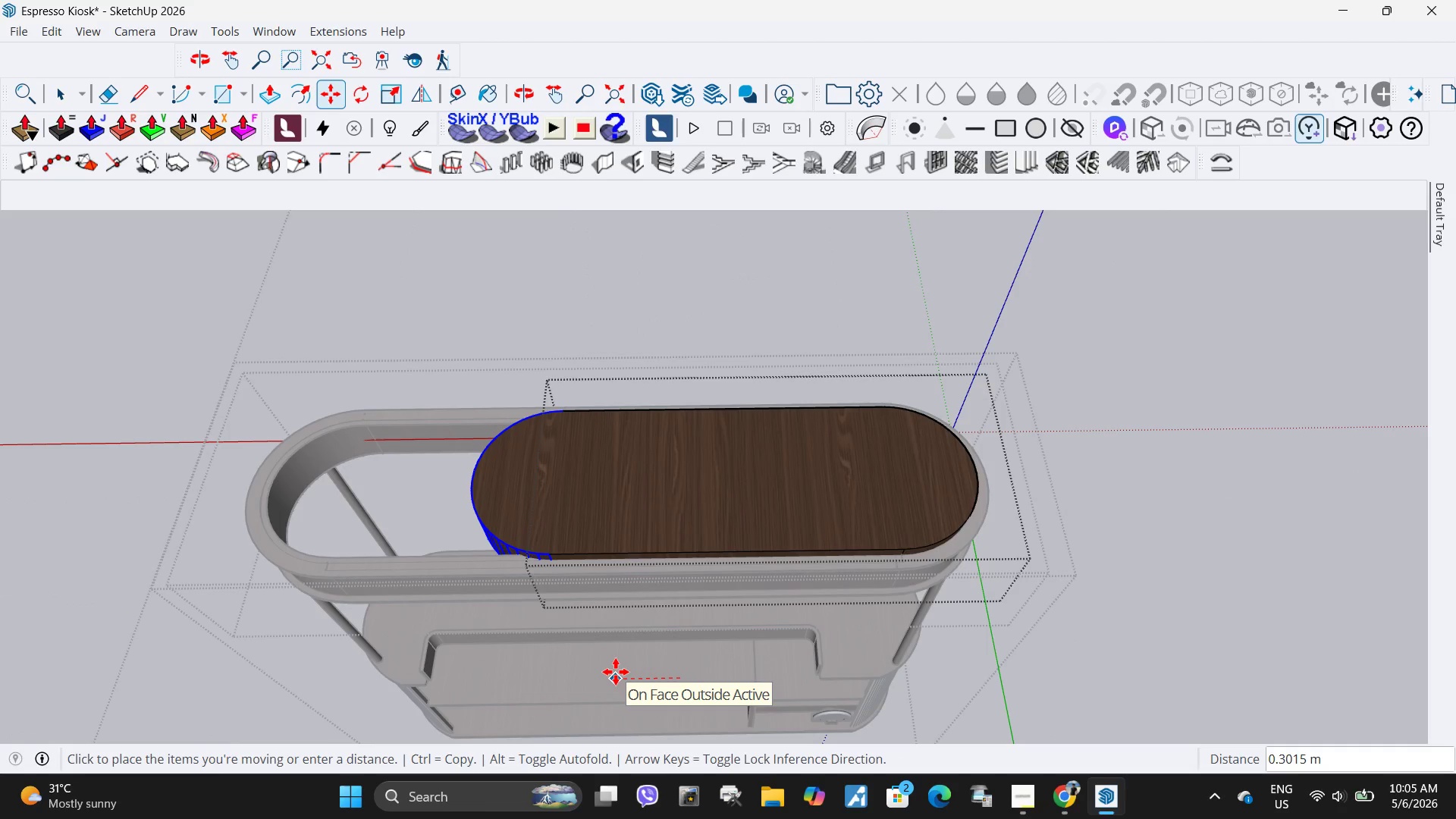 
scroll: coordinate [662, 617], scroll_direction: up, amount: 3.0
 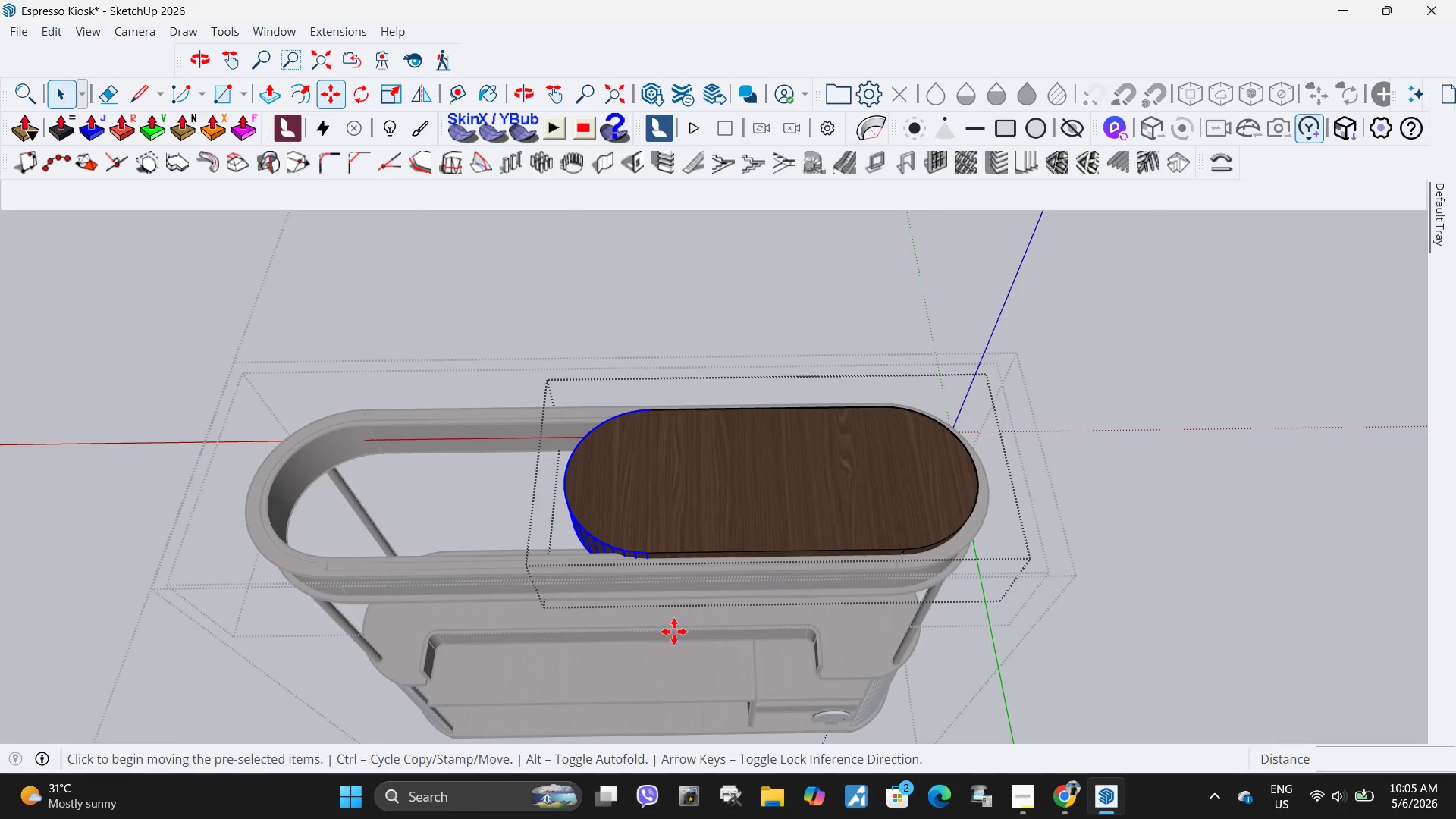 
key(1)
 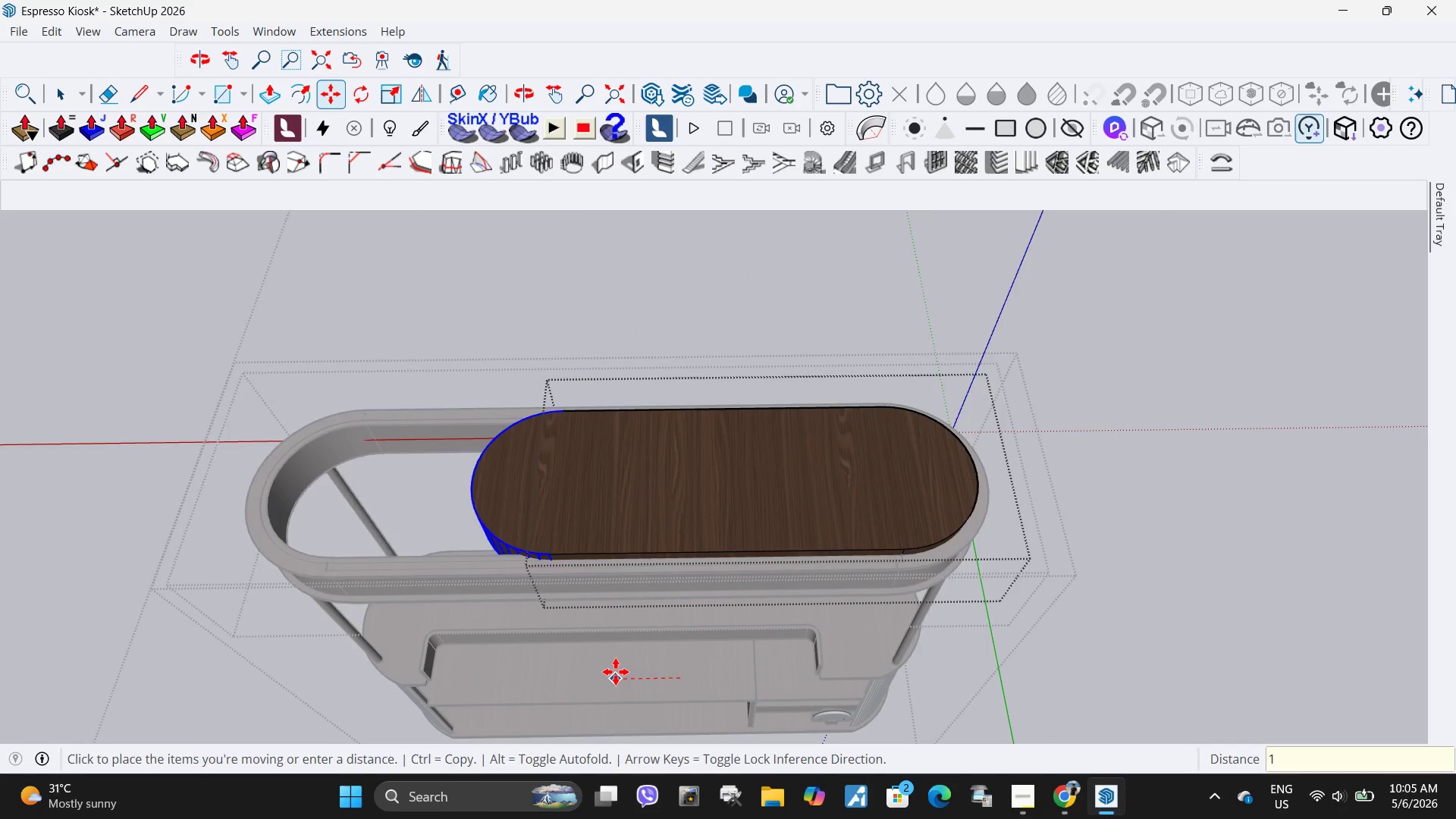 
key(Enter)
 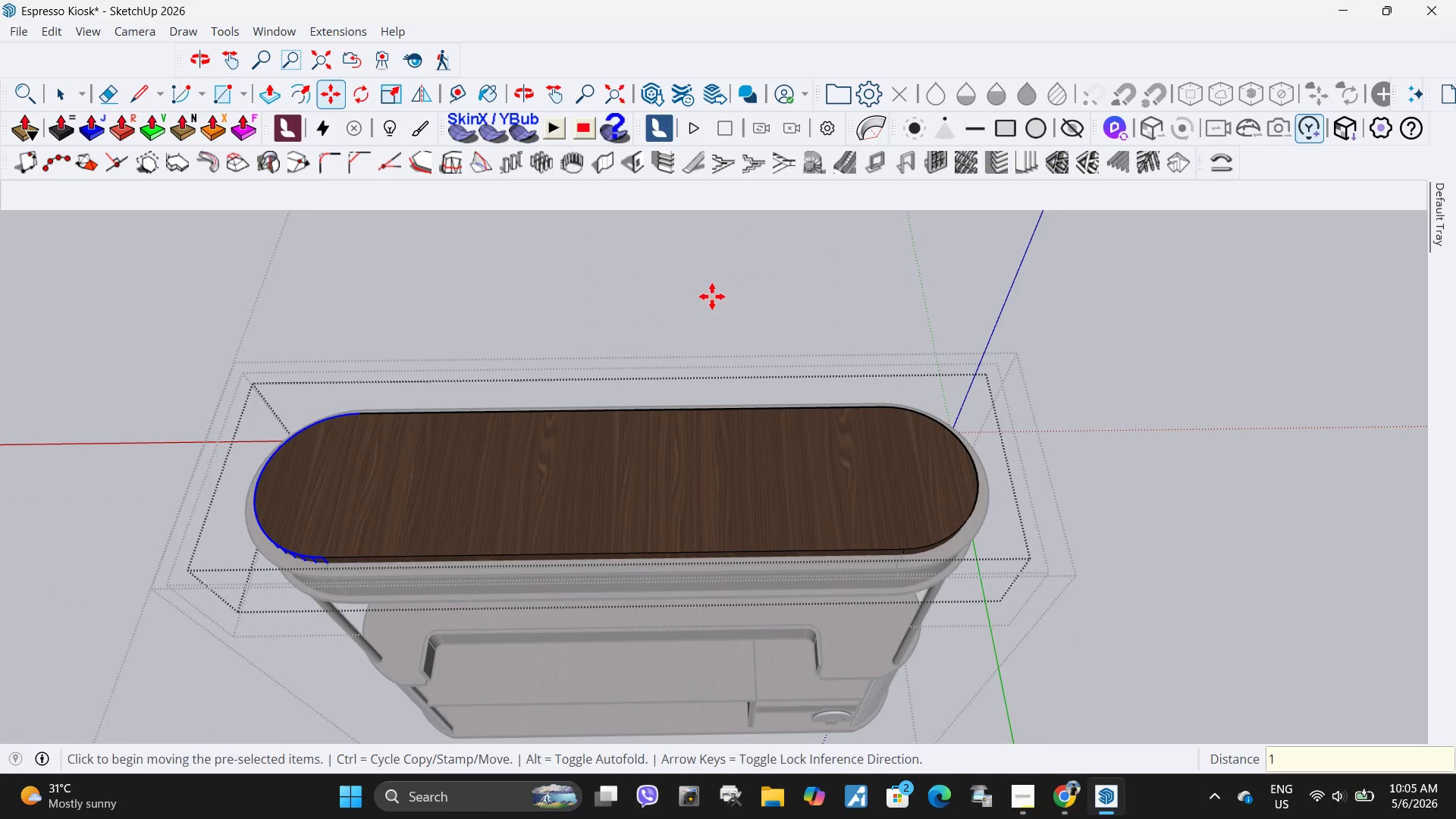 
key(Space)
 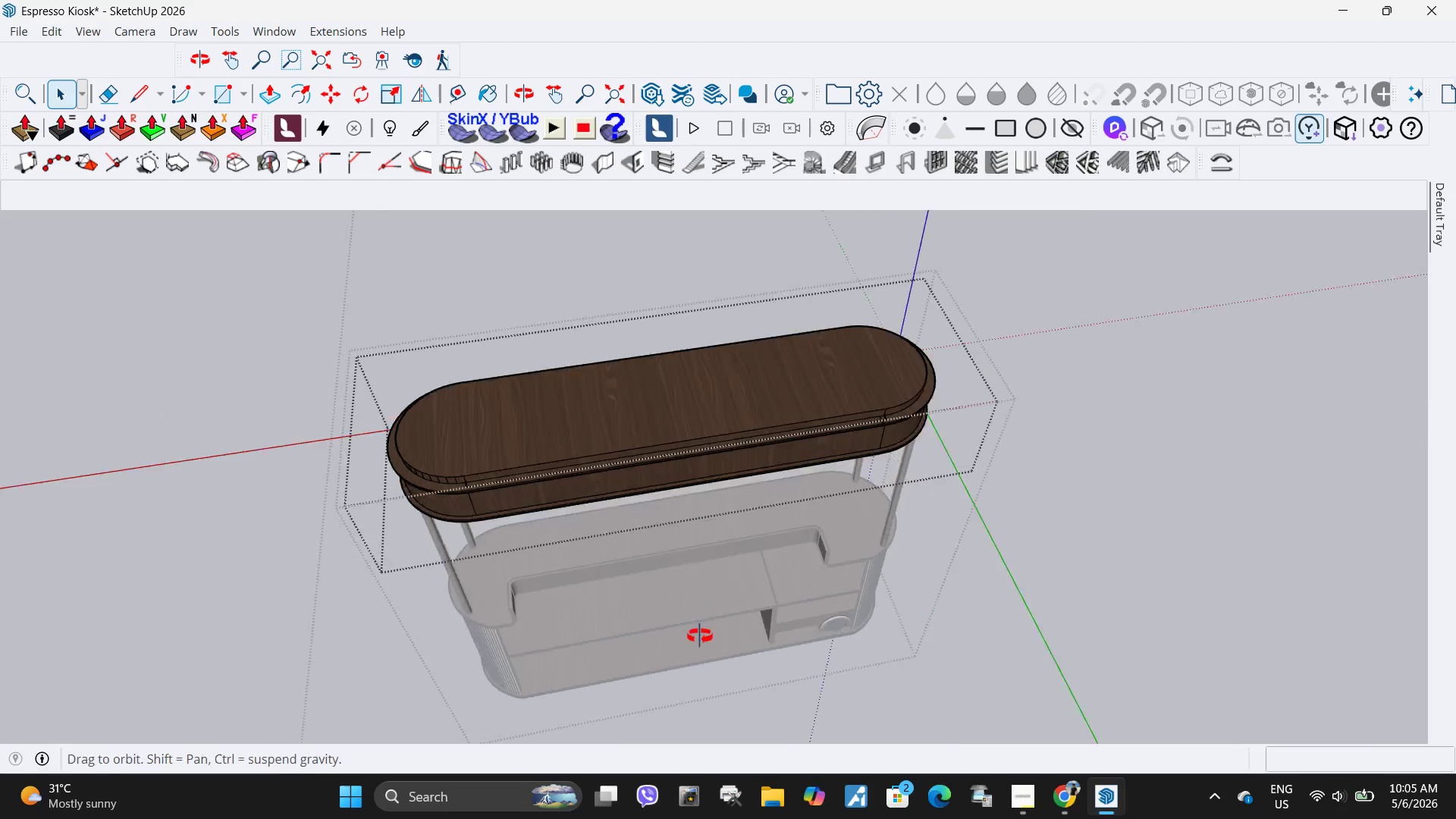 
scroll: coordinate [709, 291], scroll_direction: down, amount: 4.0
 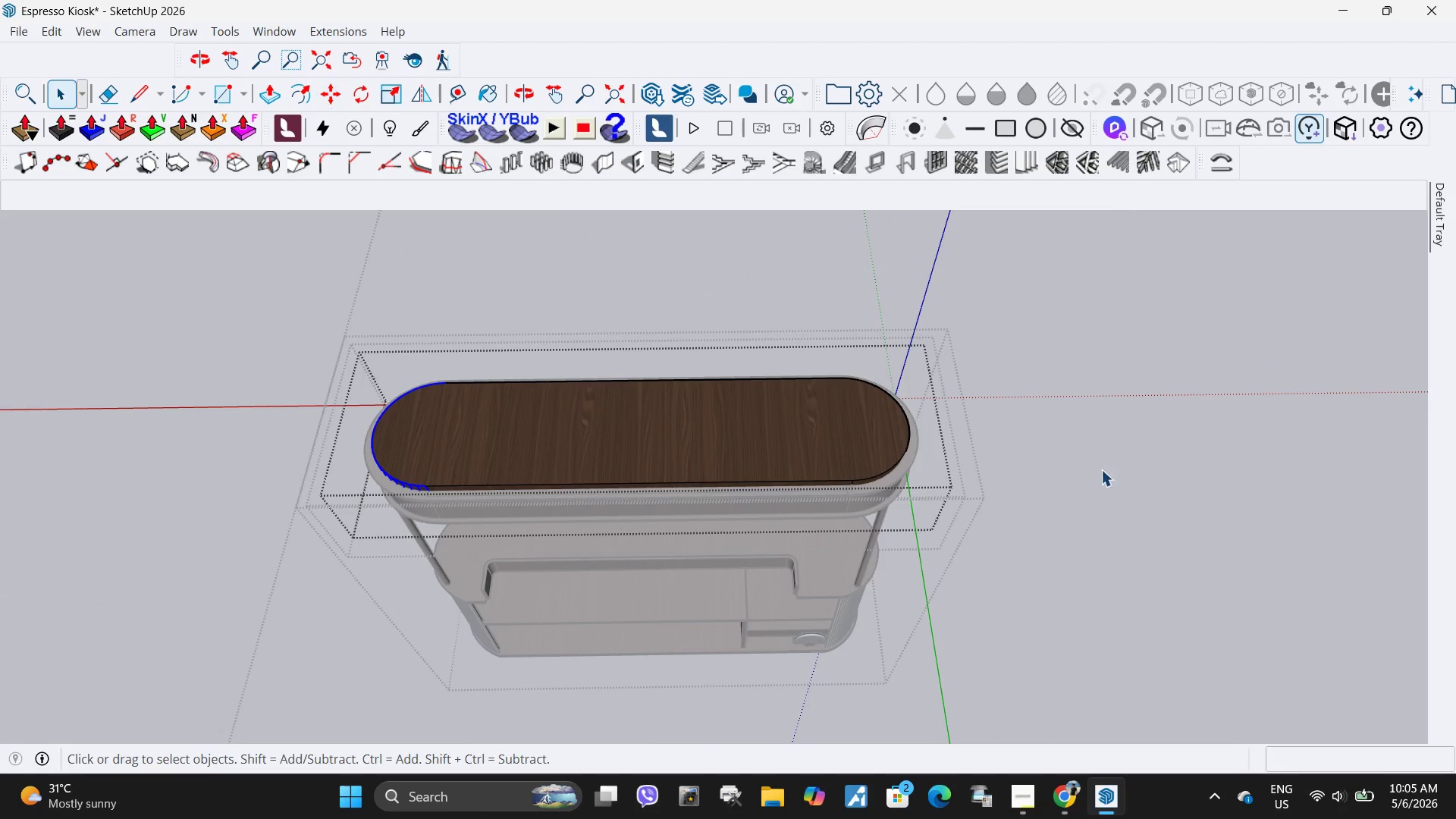 
key(Escape)
 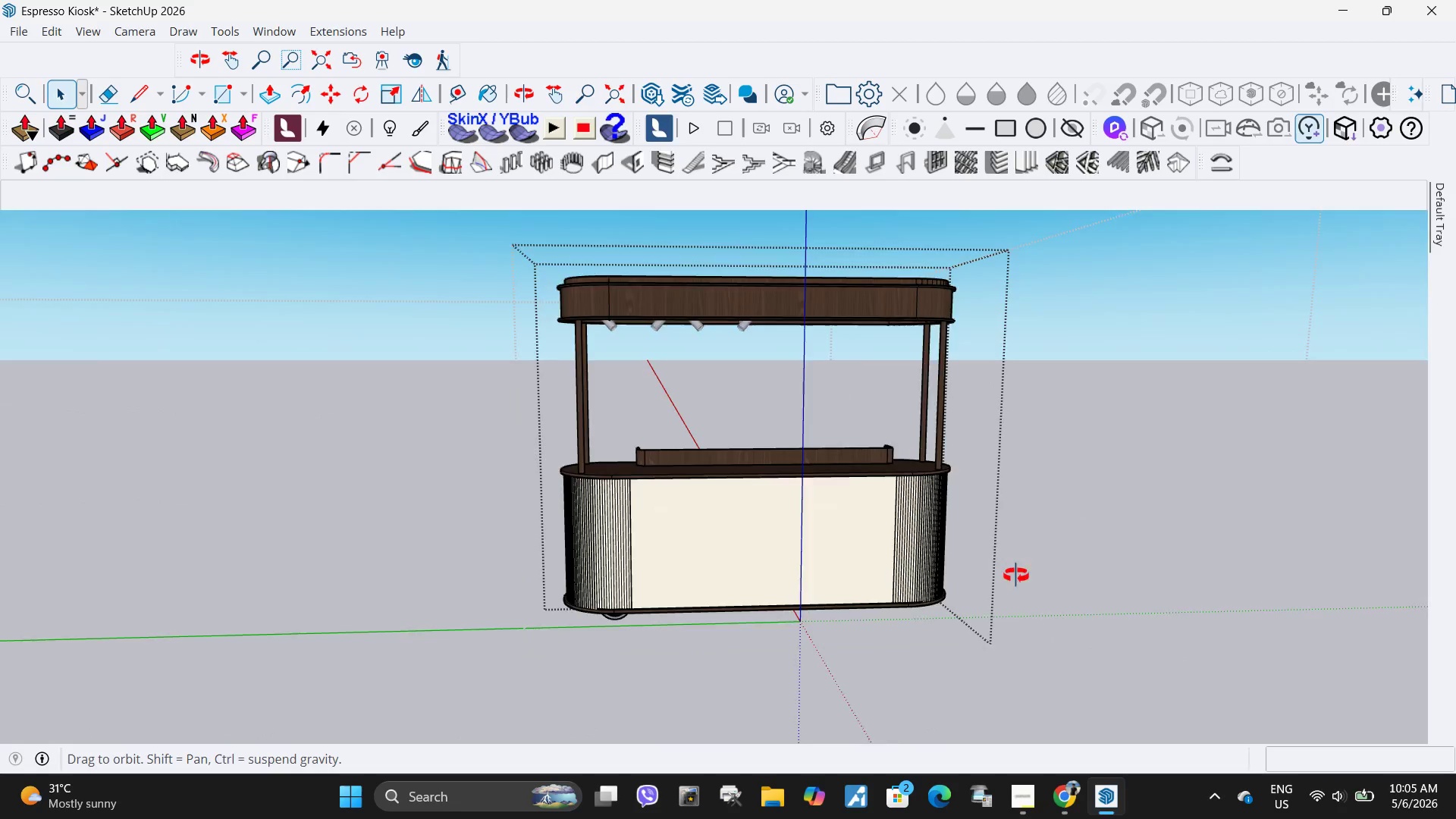 
scroll: coordinate [838, 356], scroll_direction: up, amount: 5.0
 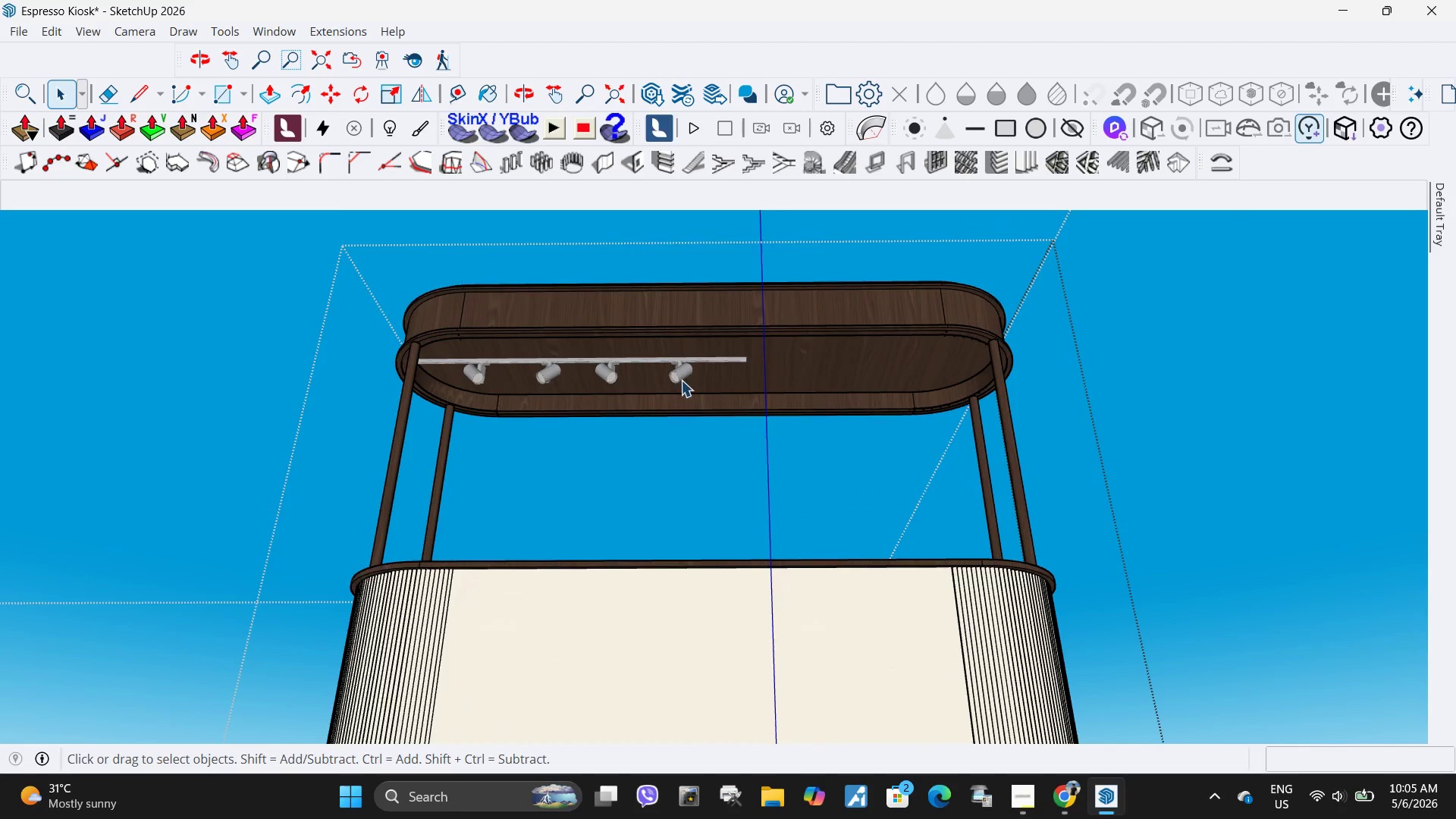 
left_click([683, 380])
 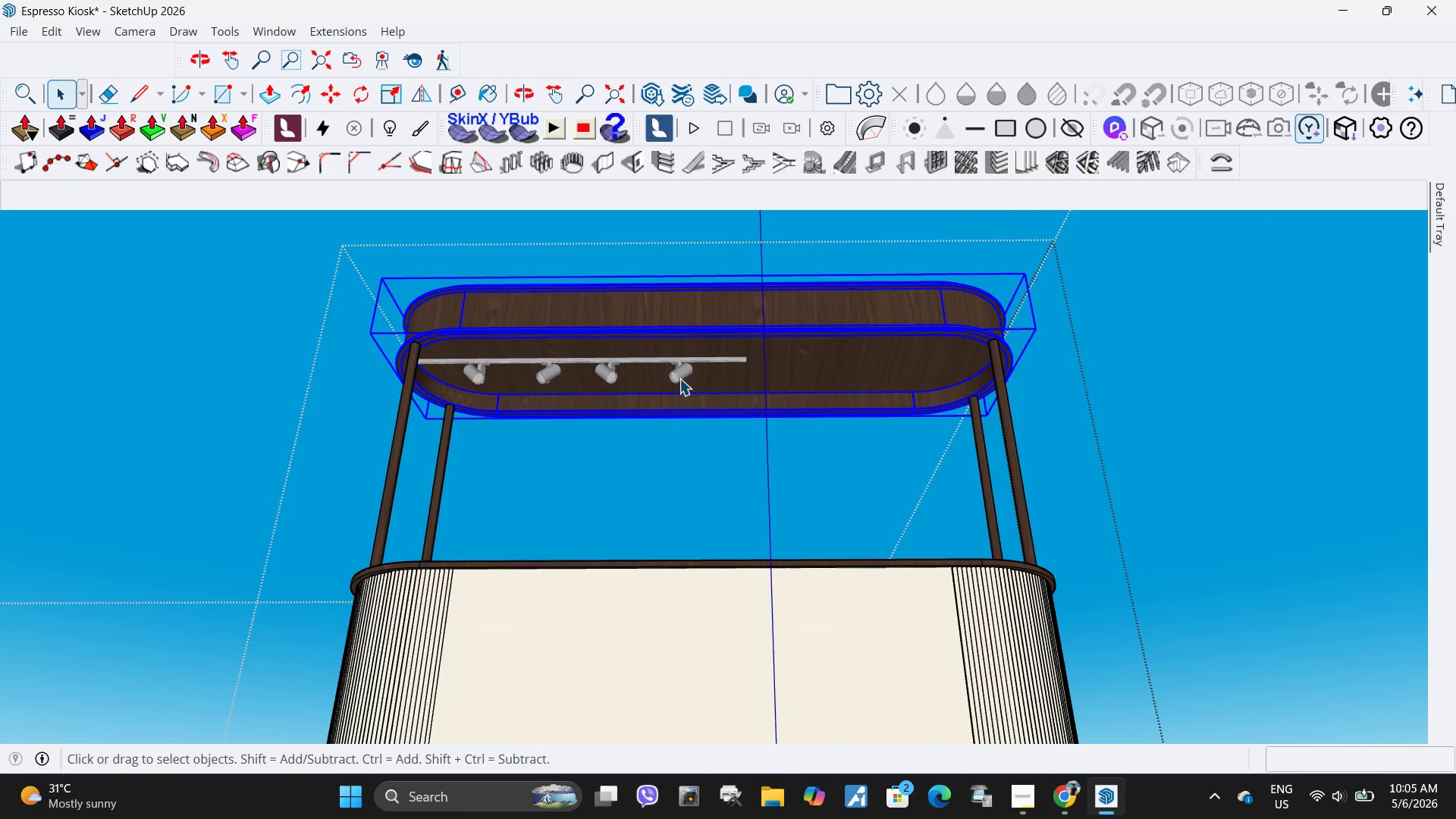 
key(Escape)
 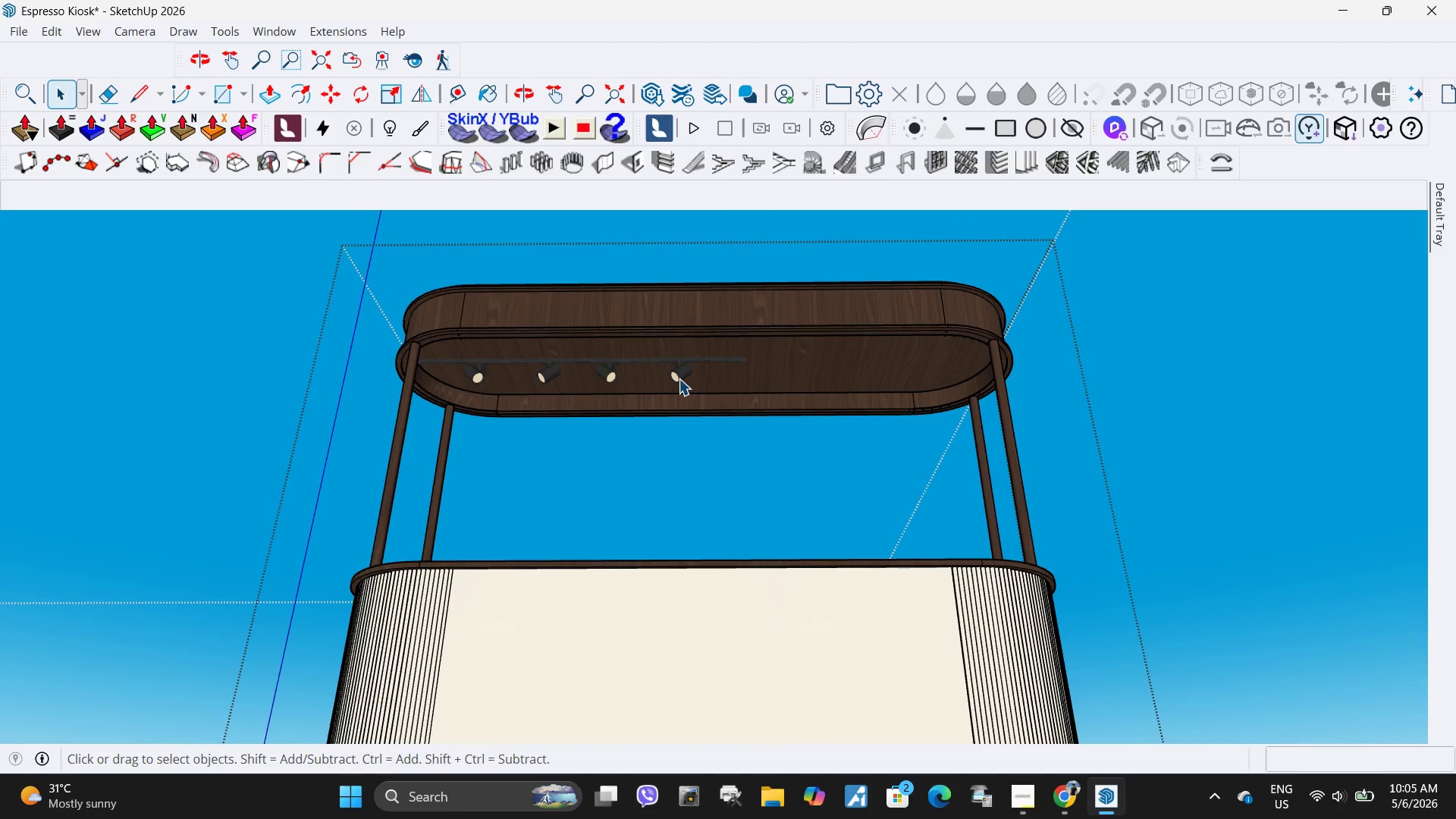 
left_click([679, 378])
 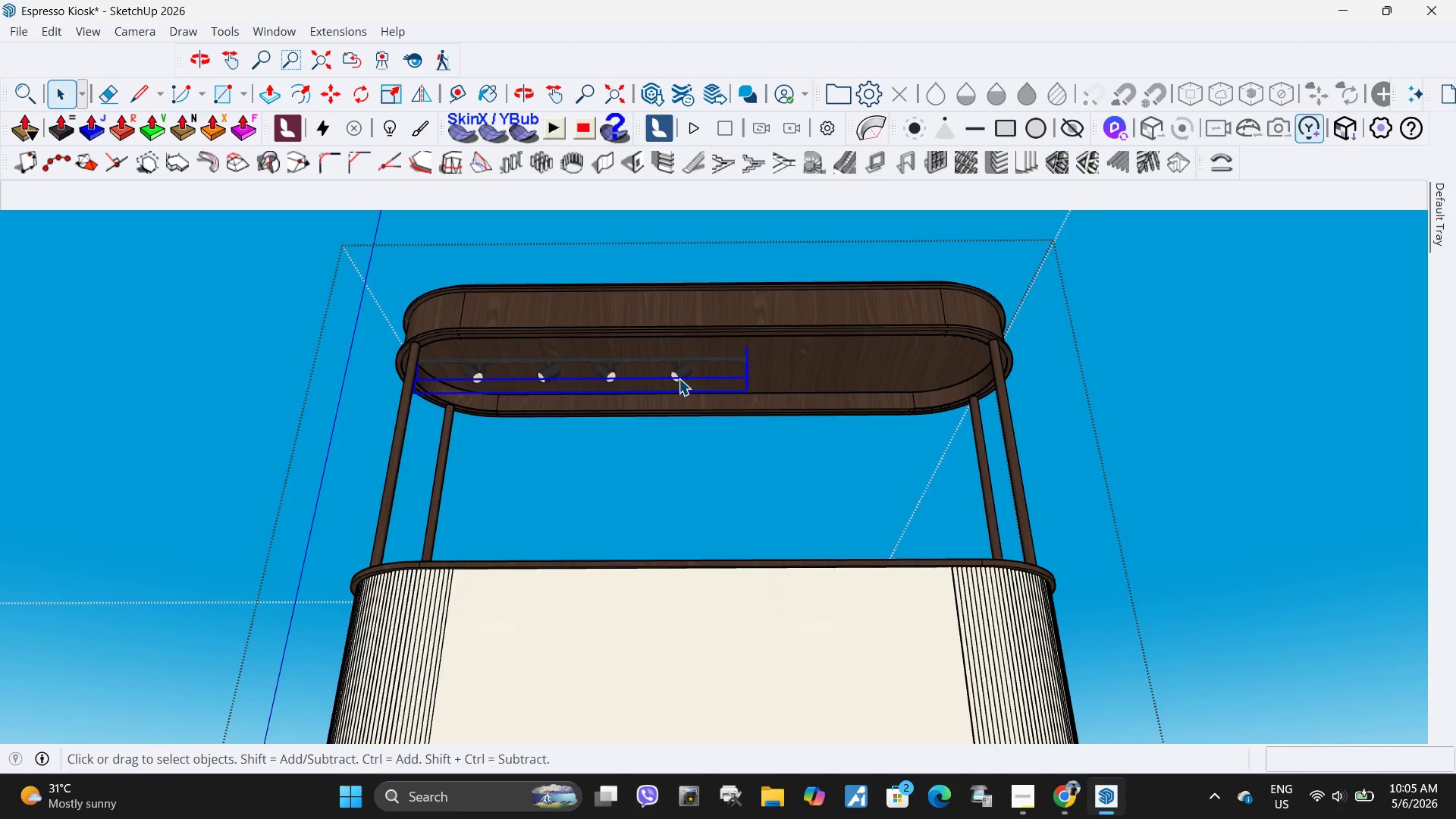 
key(M)
 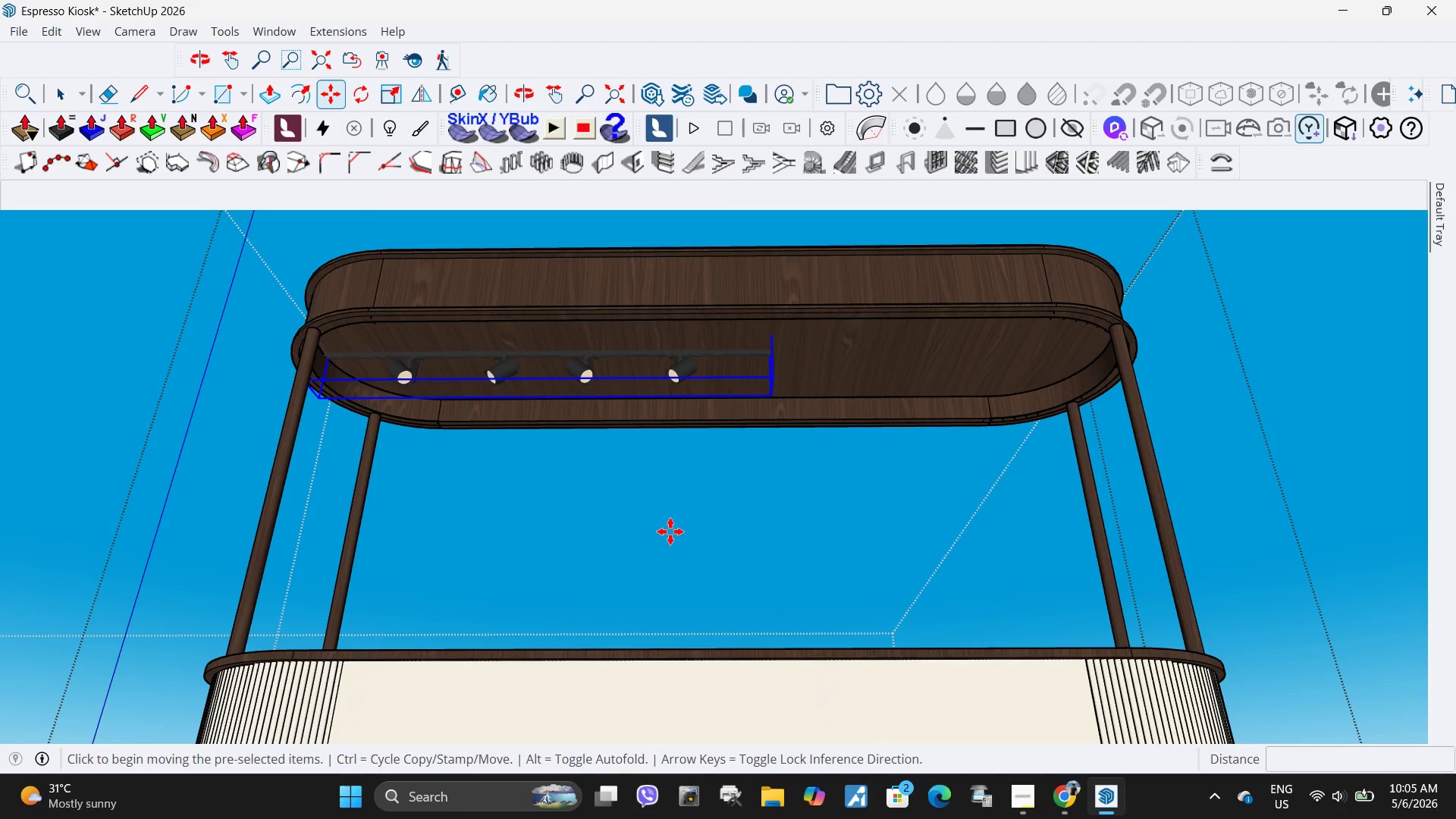 
scroll: coordinate [679, 378], scroll_direction: up, amount: 3.0
 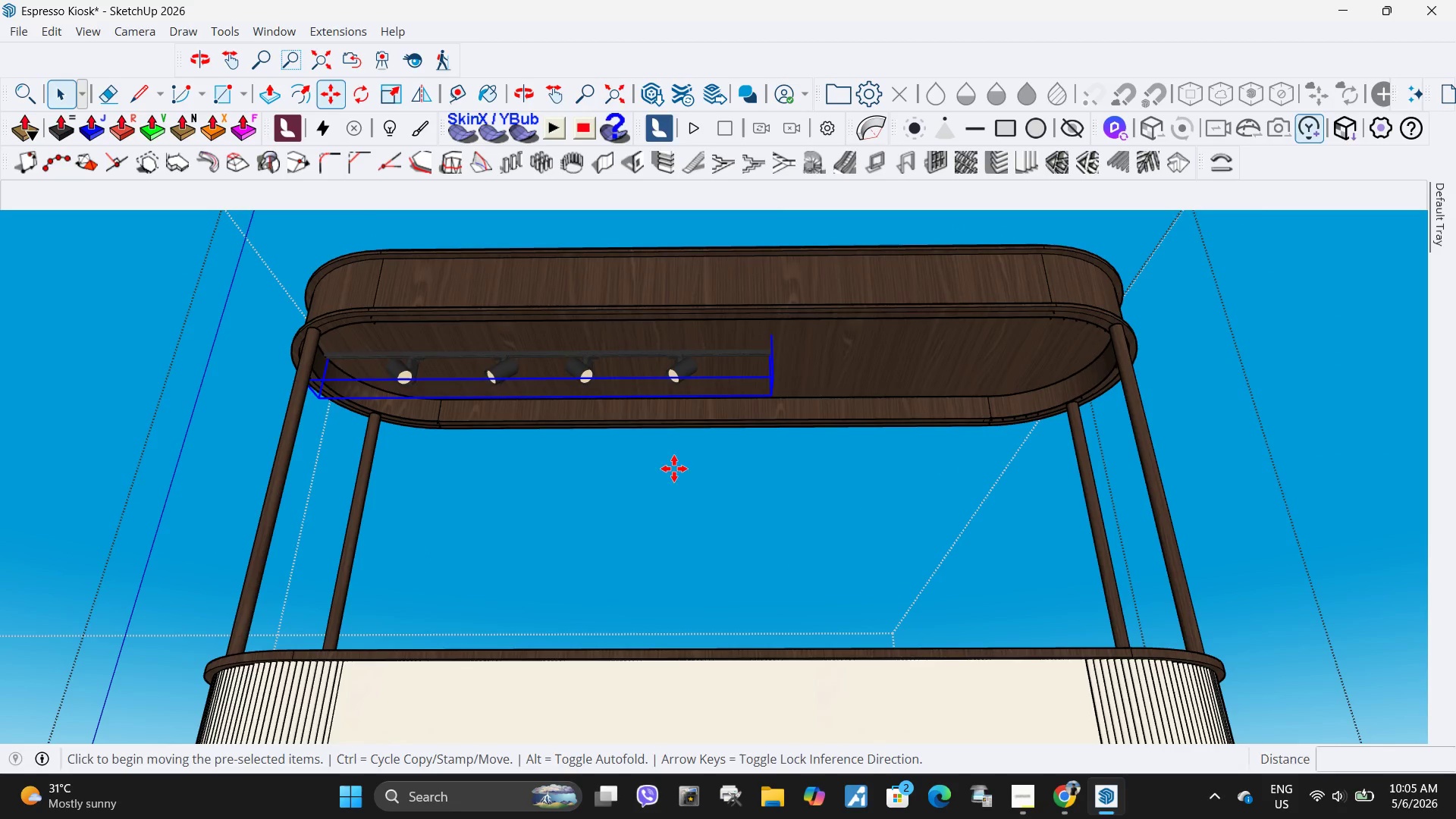 
left_click([670, 532])
 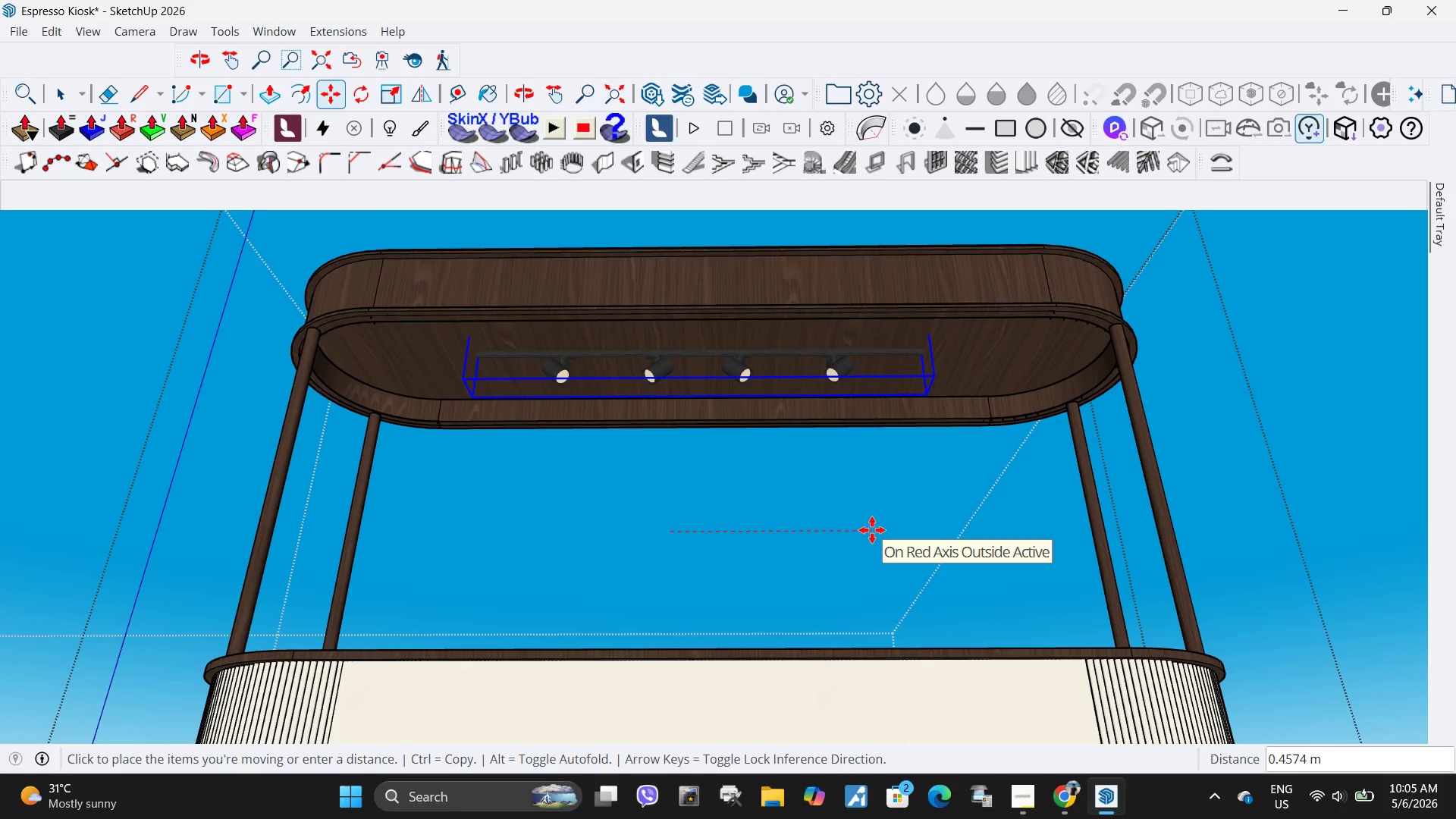 
key(Period)
 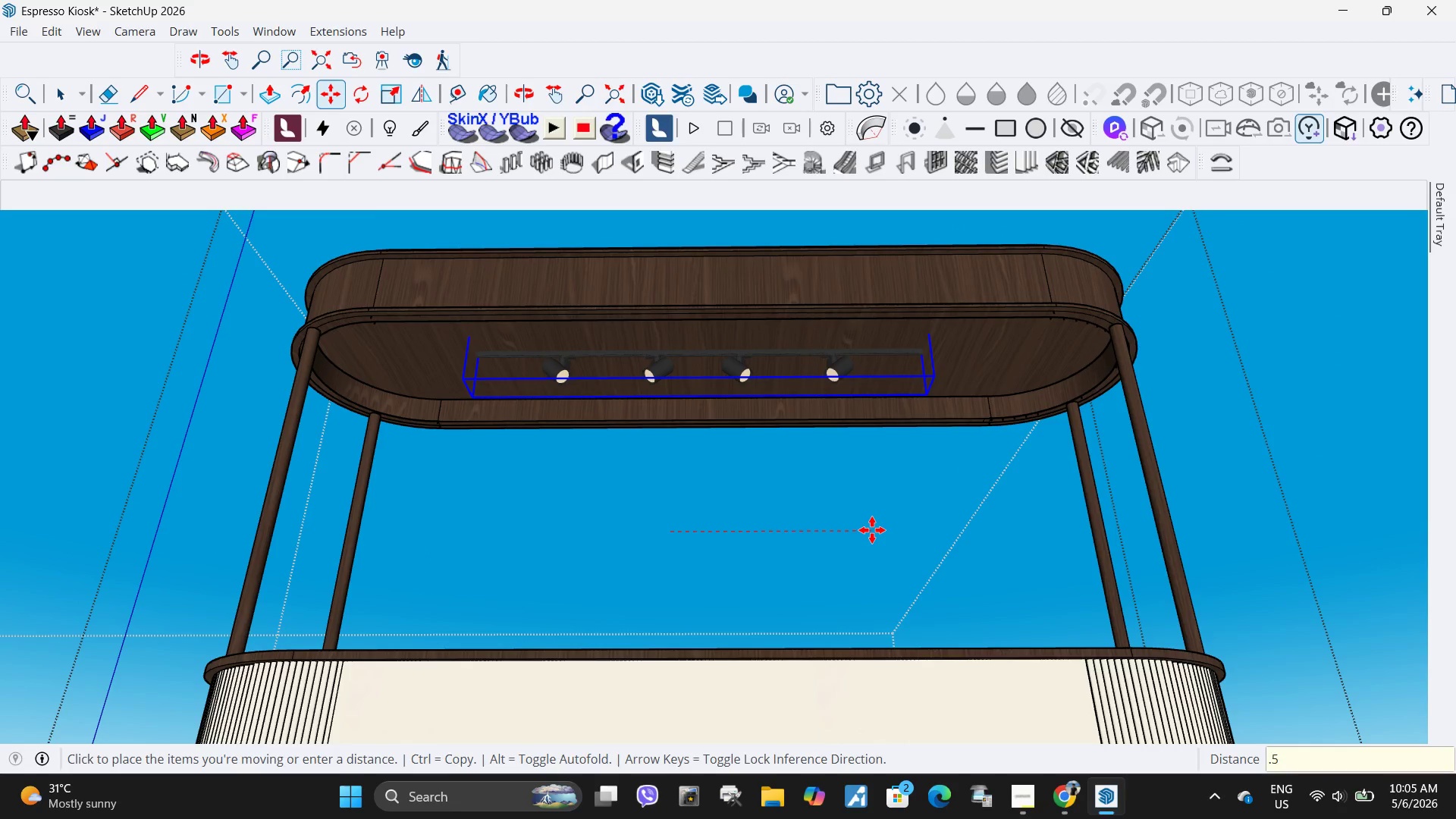 
key(5)
 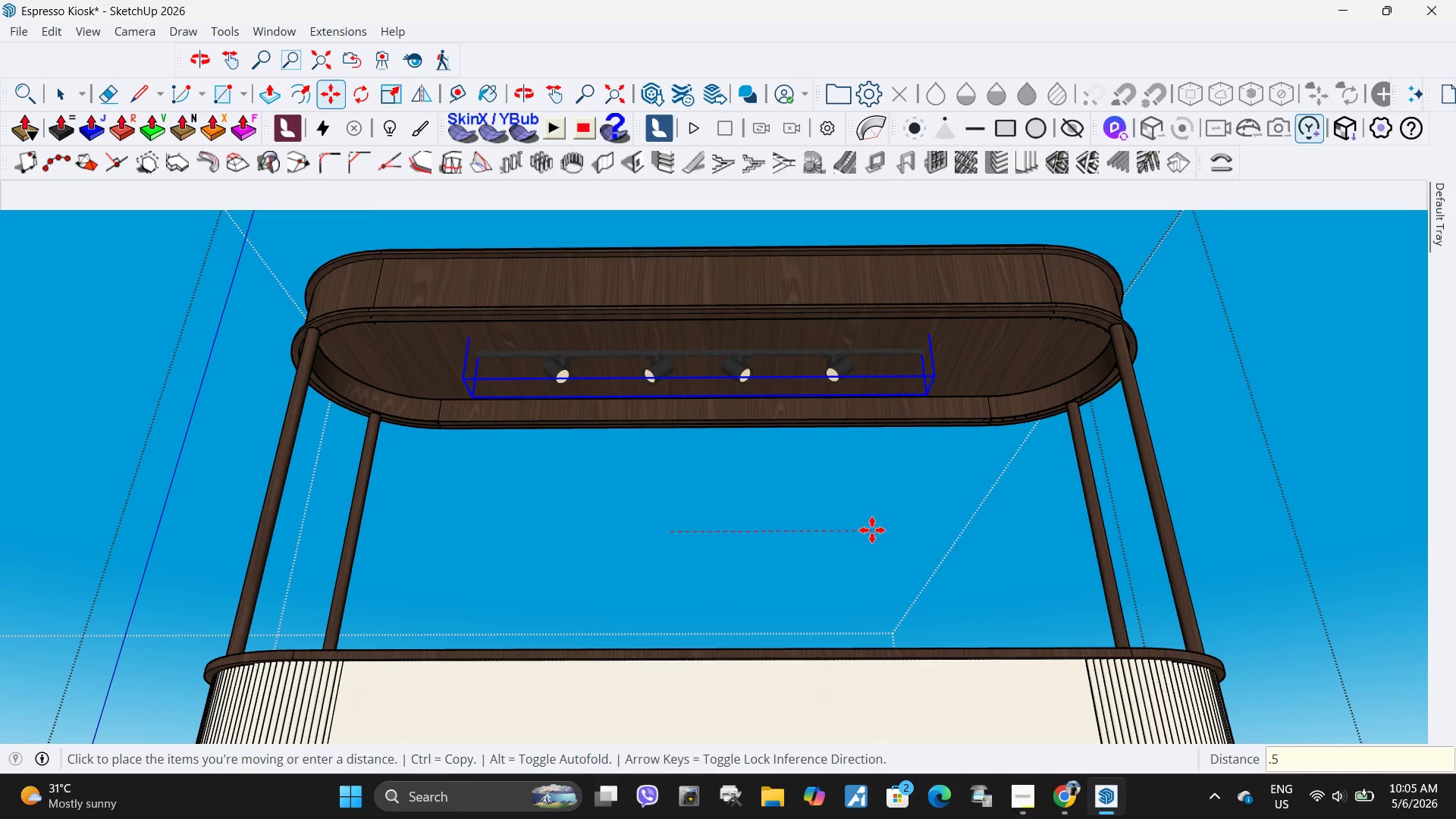 
key(Enter)
 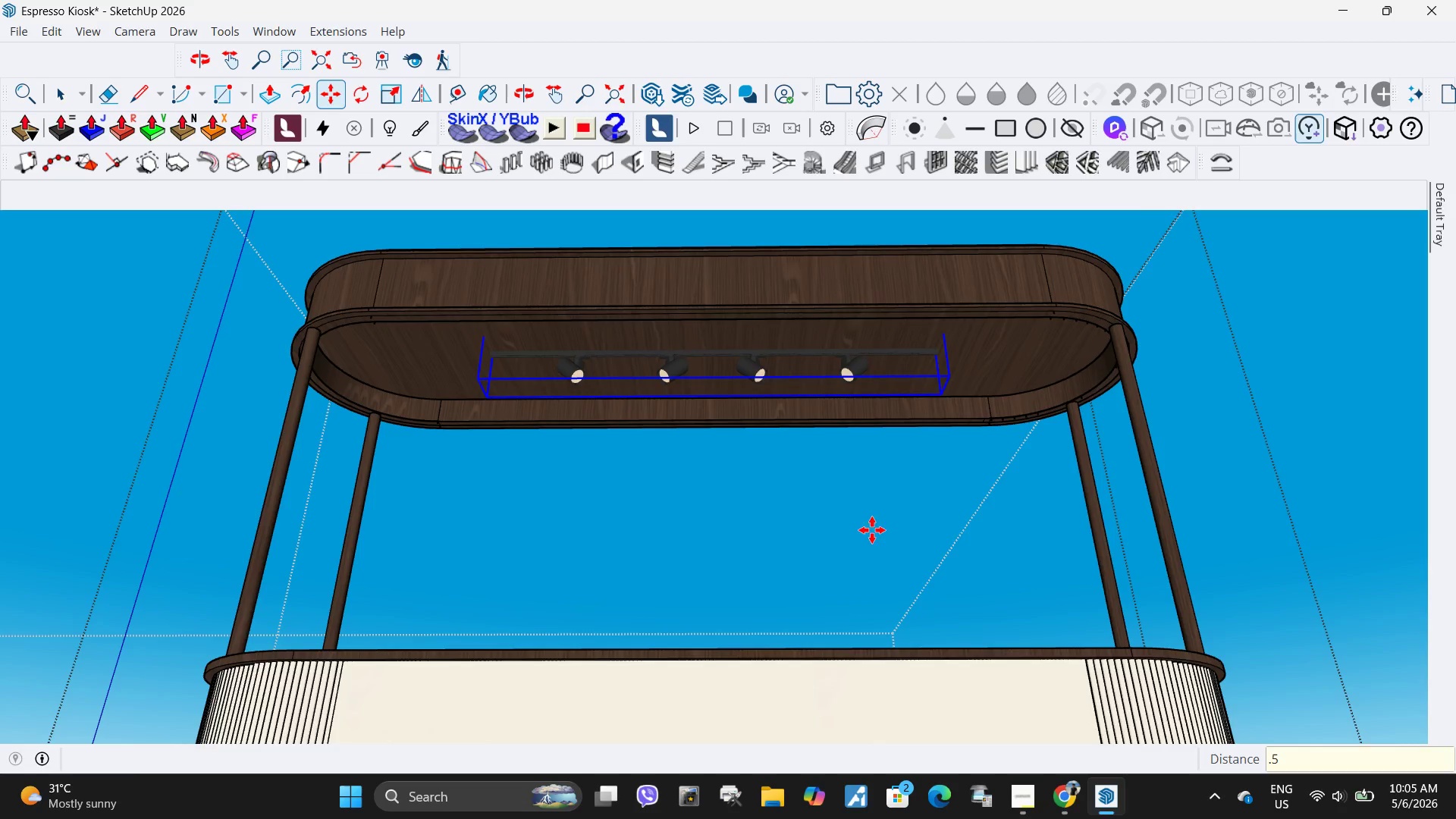 
key(Space)
 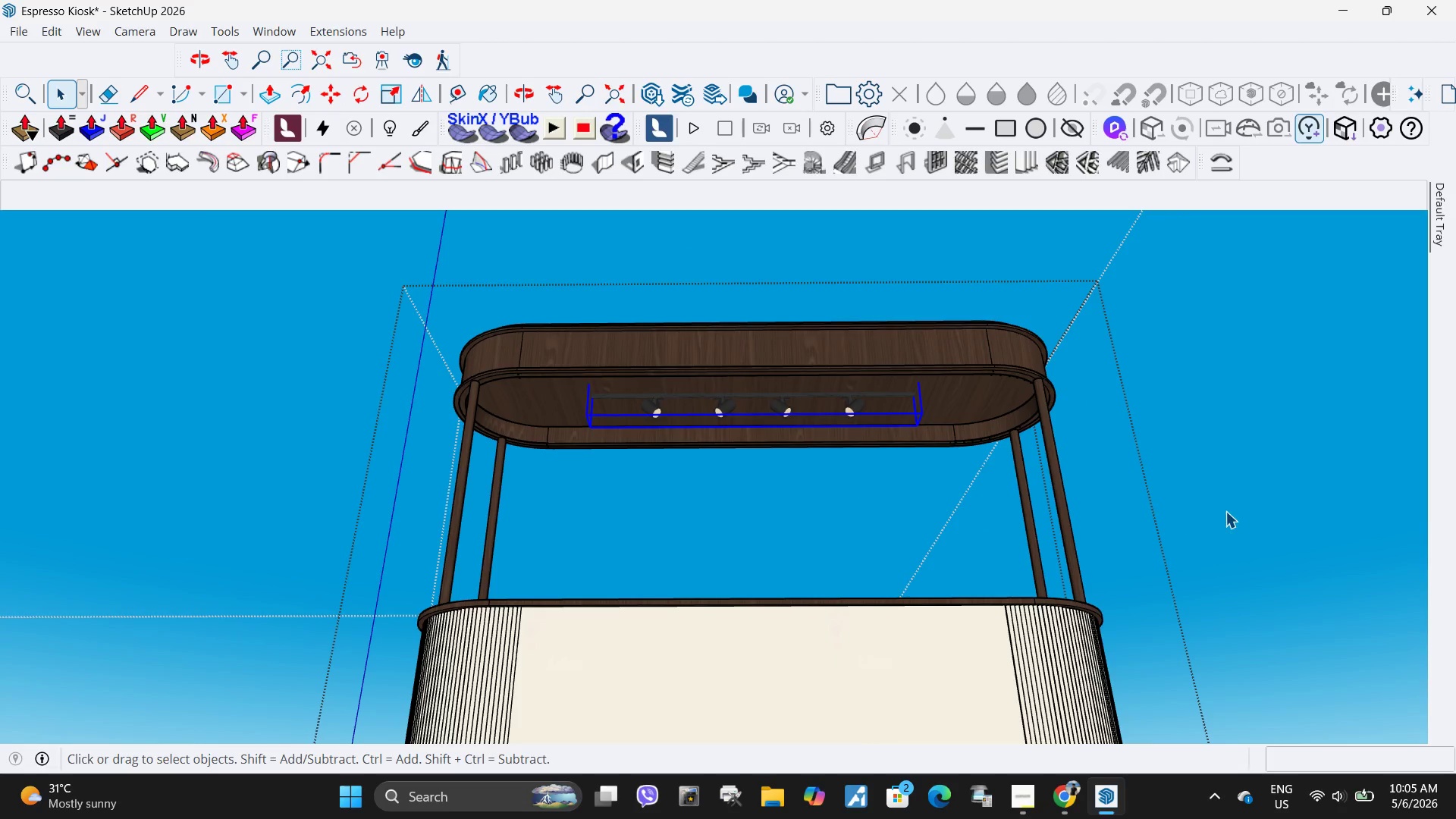 
left_click([1225, 511])
 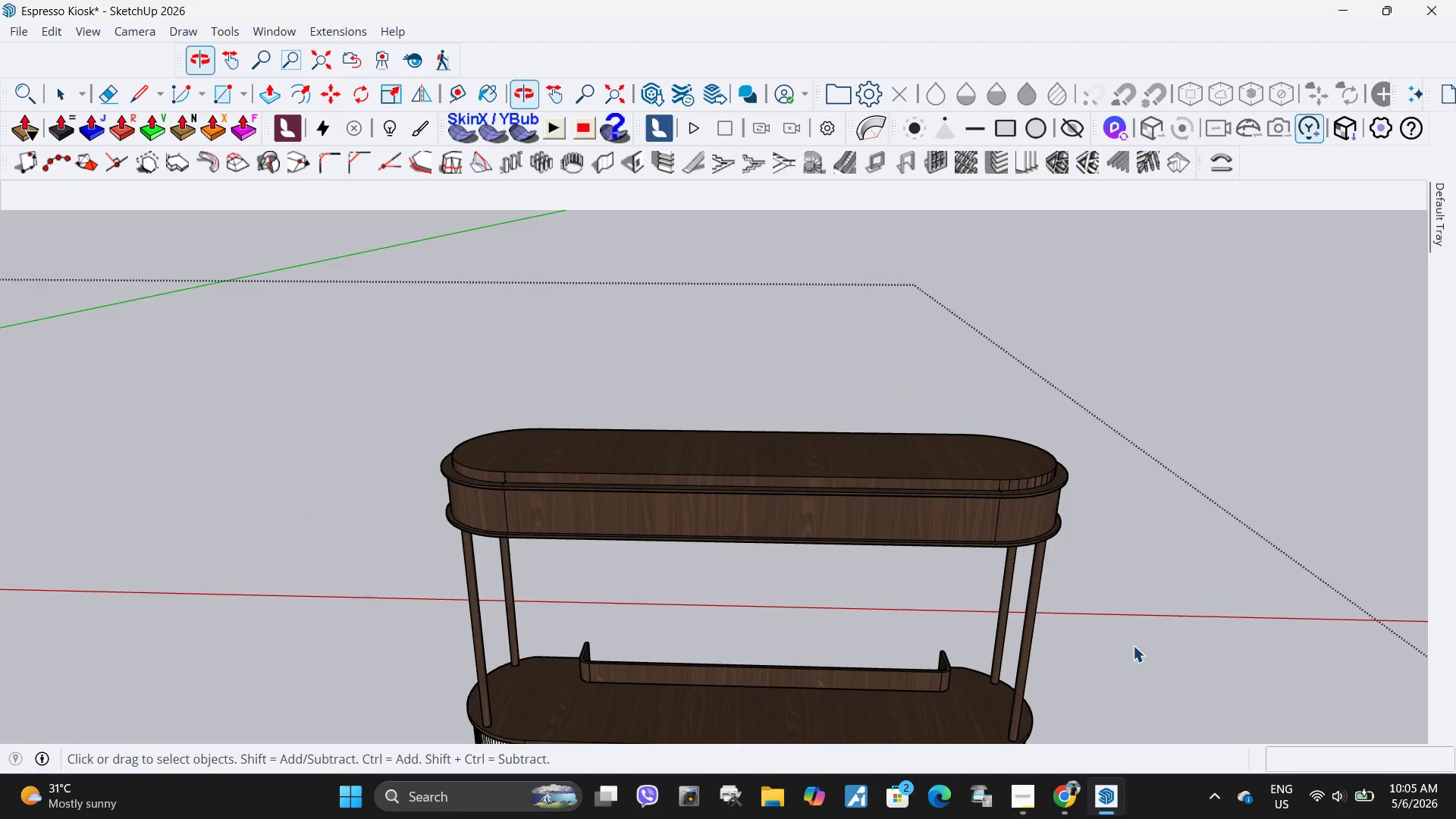 
scroll: coordinate [982, 484], scroll_direction: down, amount: 14.0
 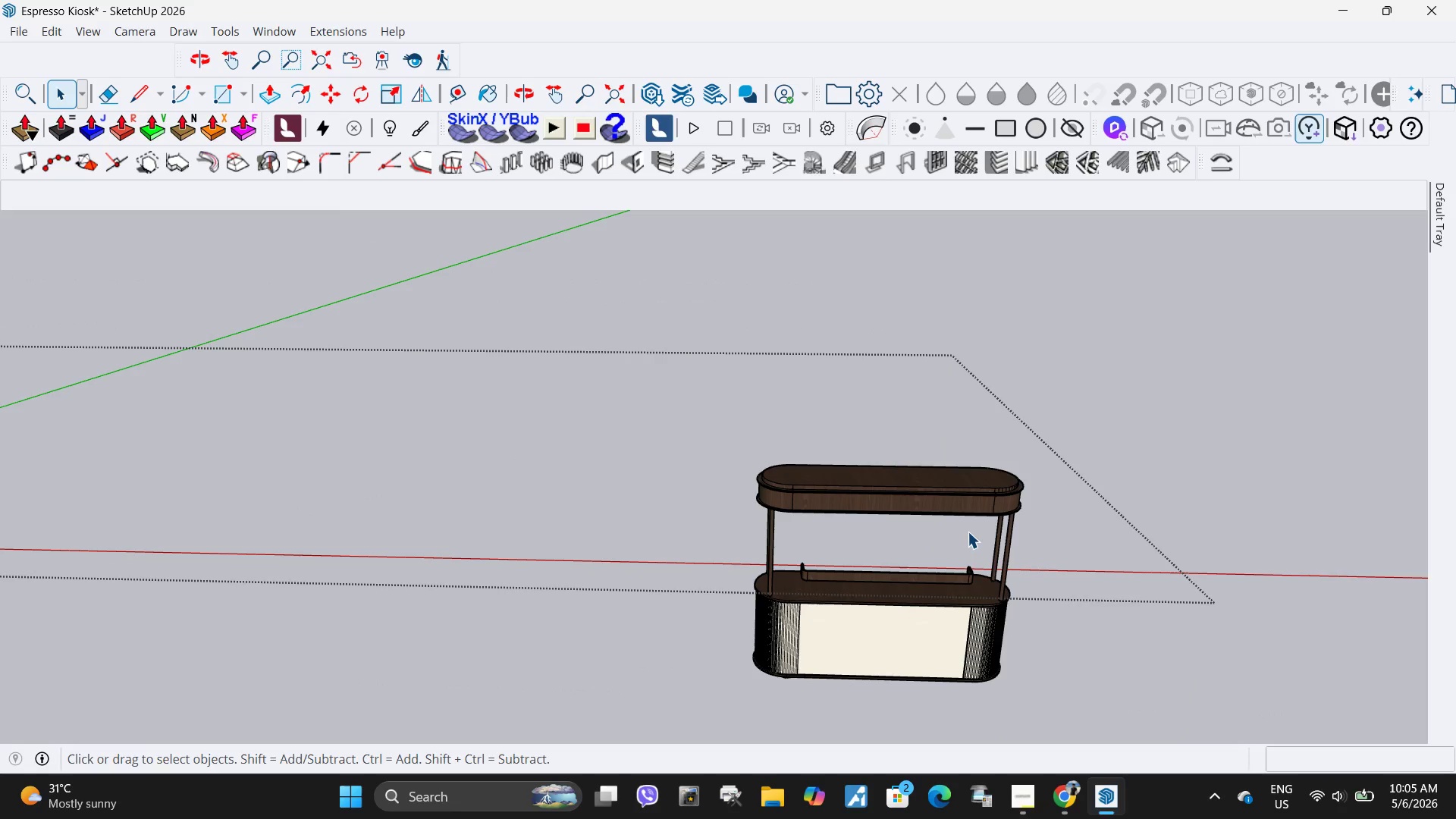 
left_click([1004, 592])
 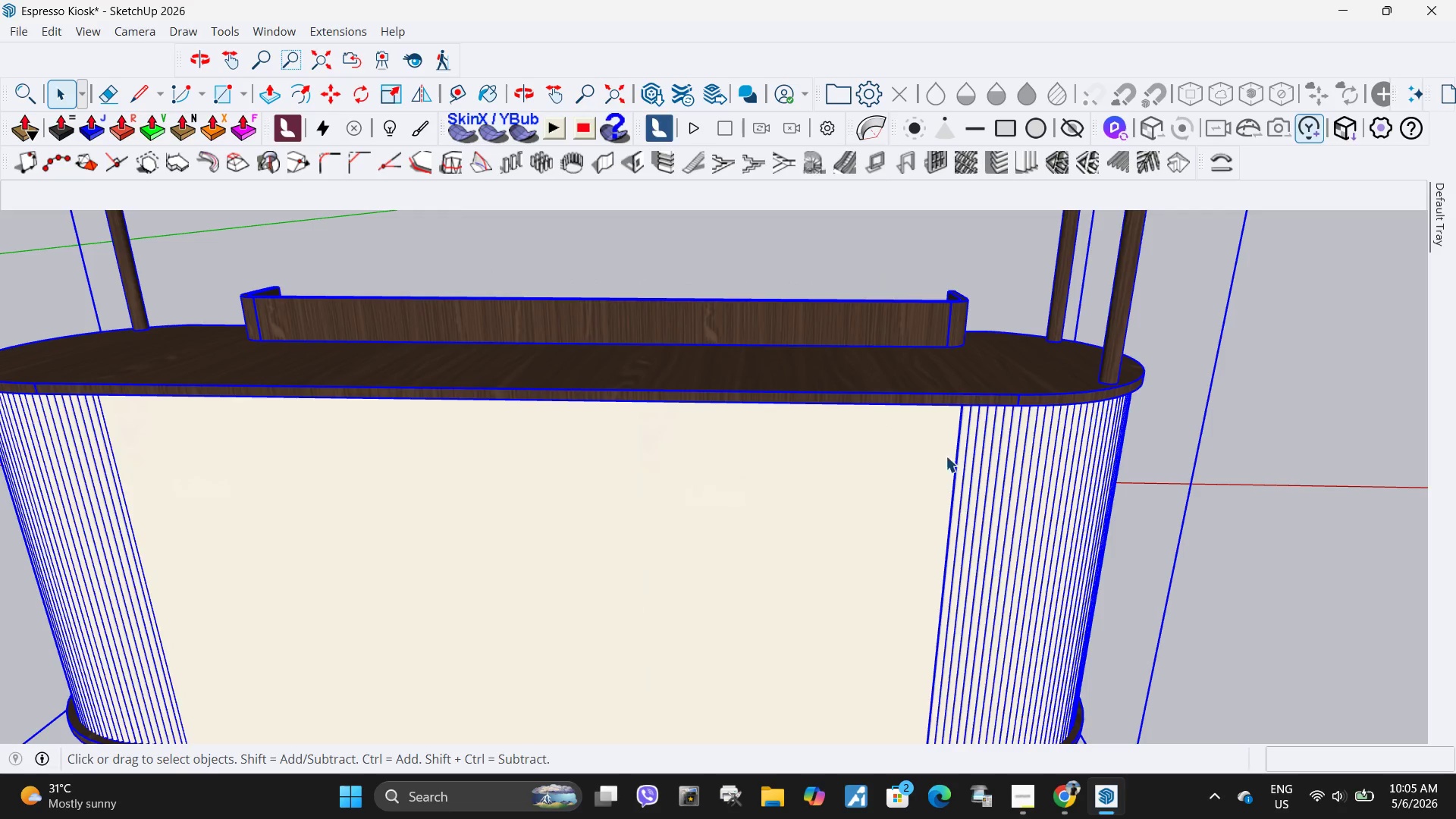 
scroll: coordinate [1008, 610], scroll_direction: up, amount: 17.0
 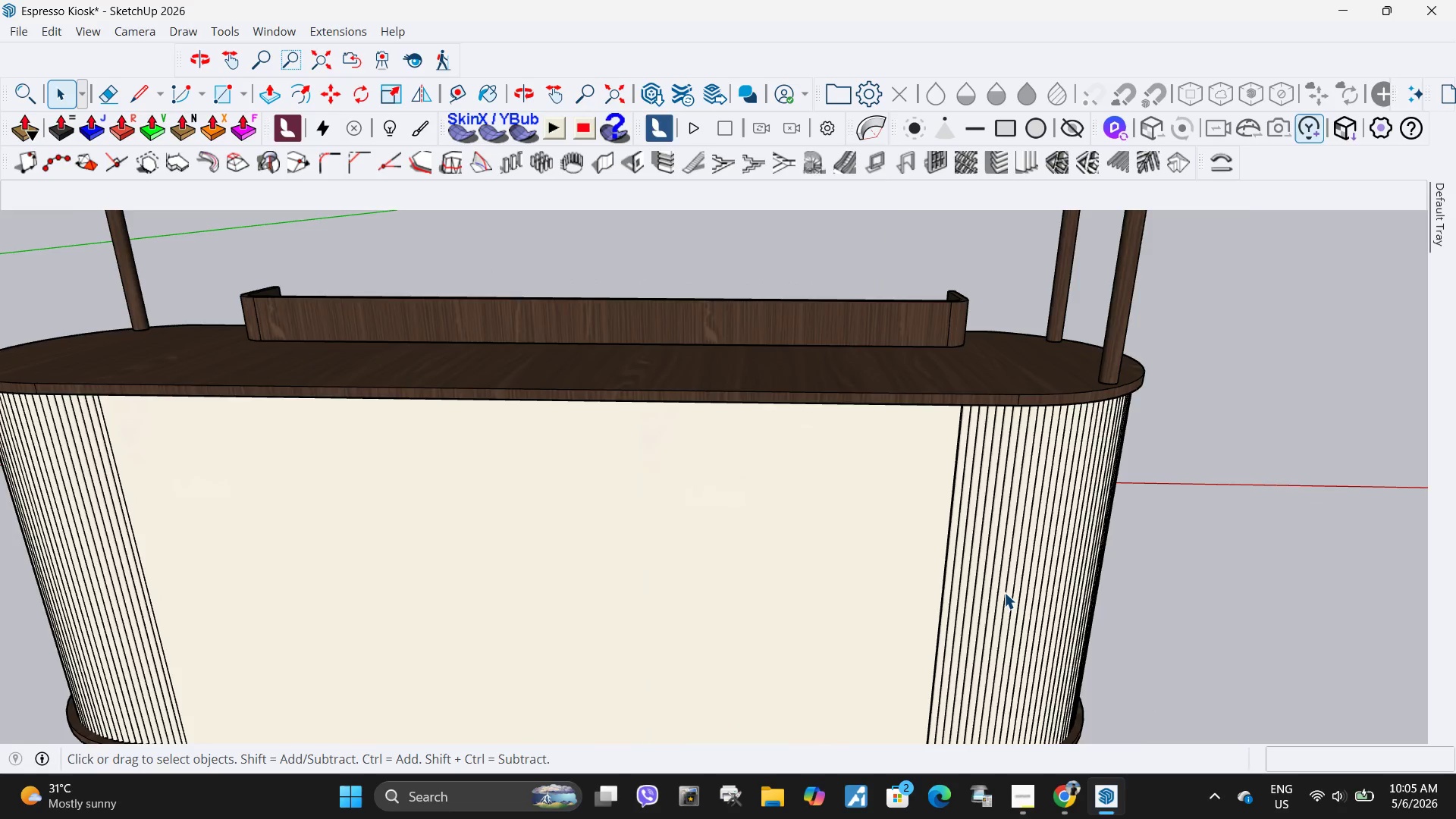 
scroll: coordinate [941, 447], scroll_direction: down, amount: 5.0
 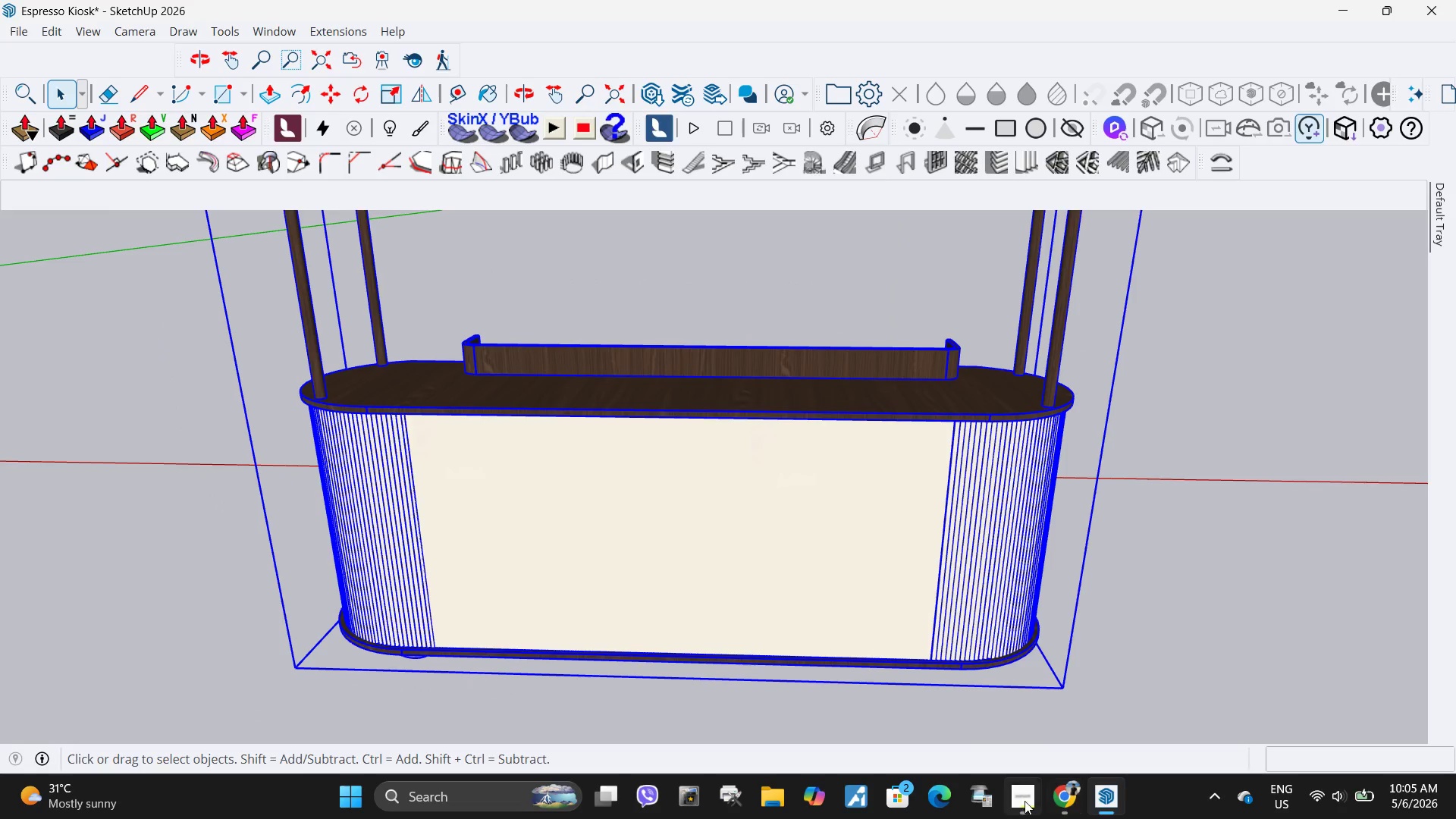 
left_click([1025, 801])